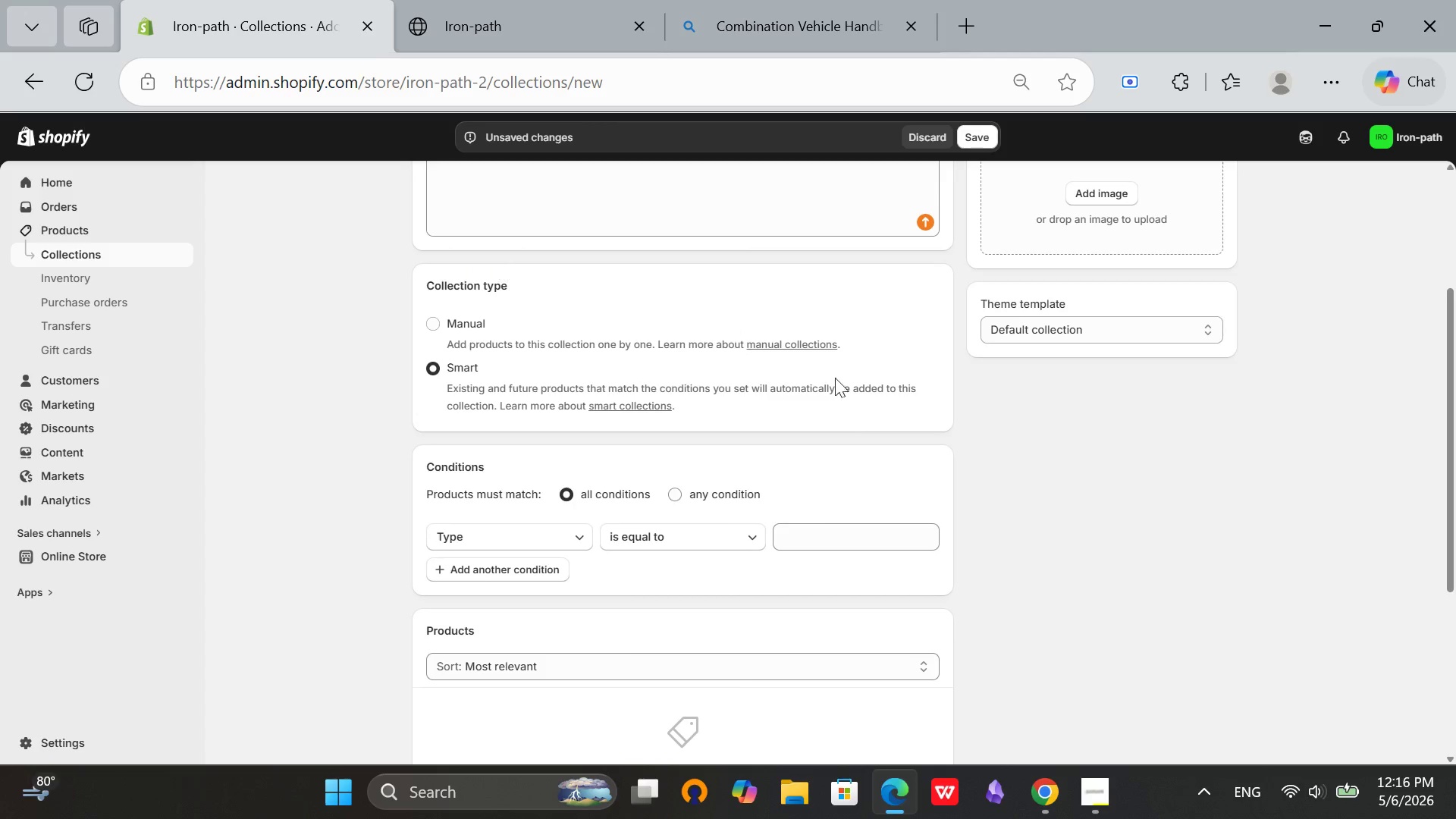 
left_click([847, 536])
 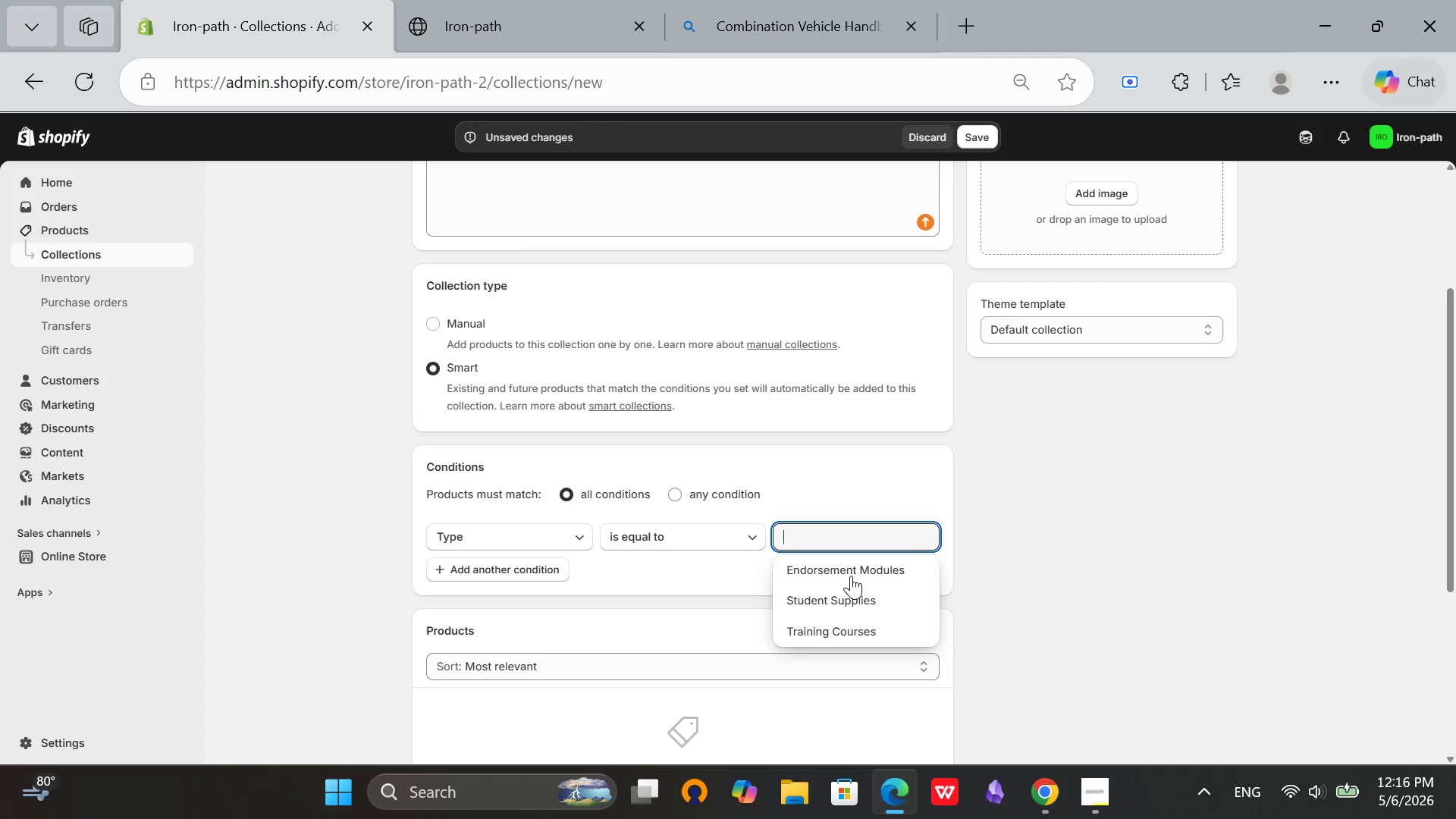 
left_click([851, 576])
 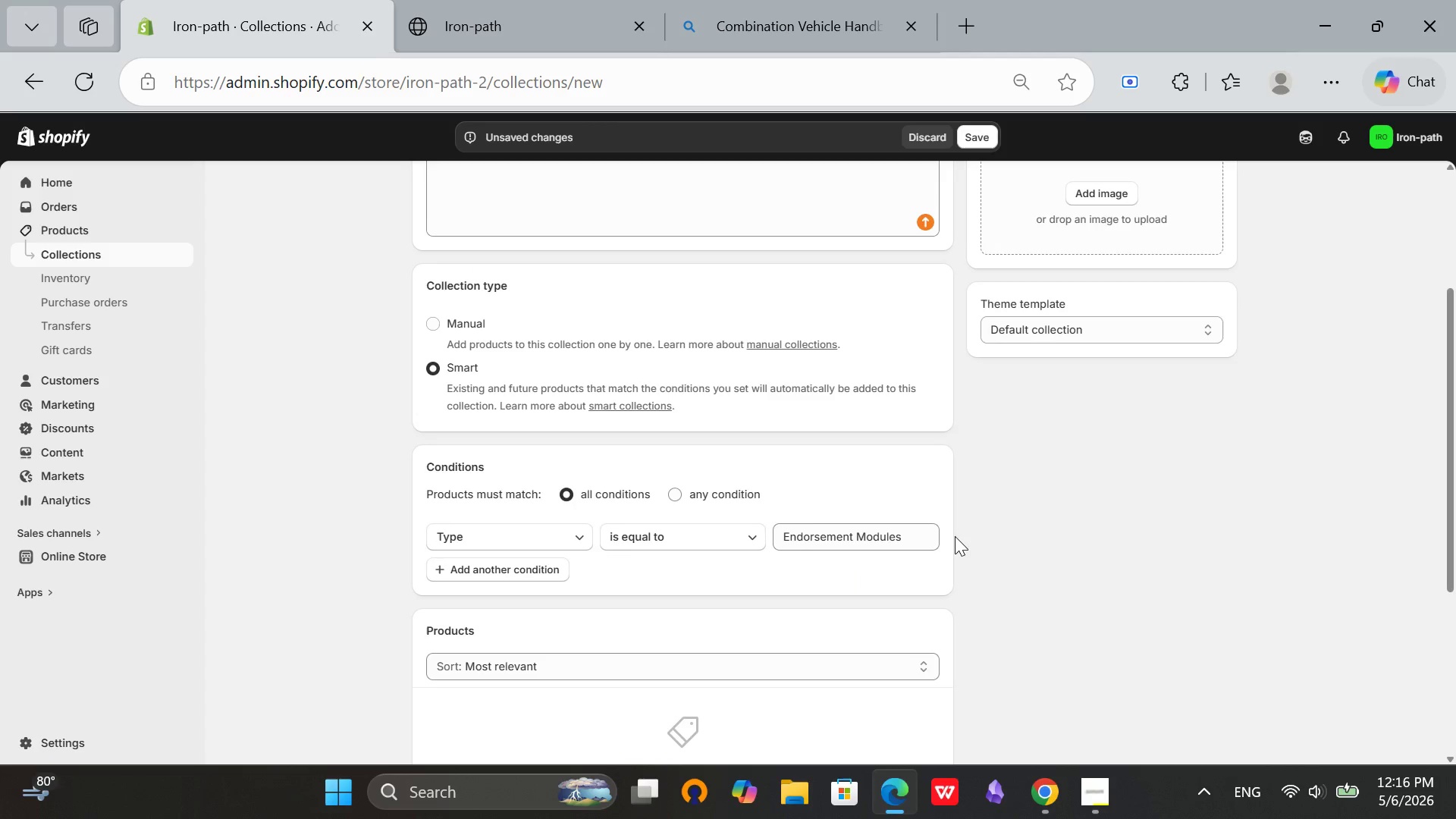 
scroll: coordinate [956, 536], scroll_direction: down, amount: 3.0
 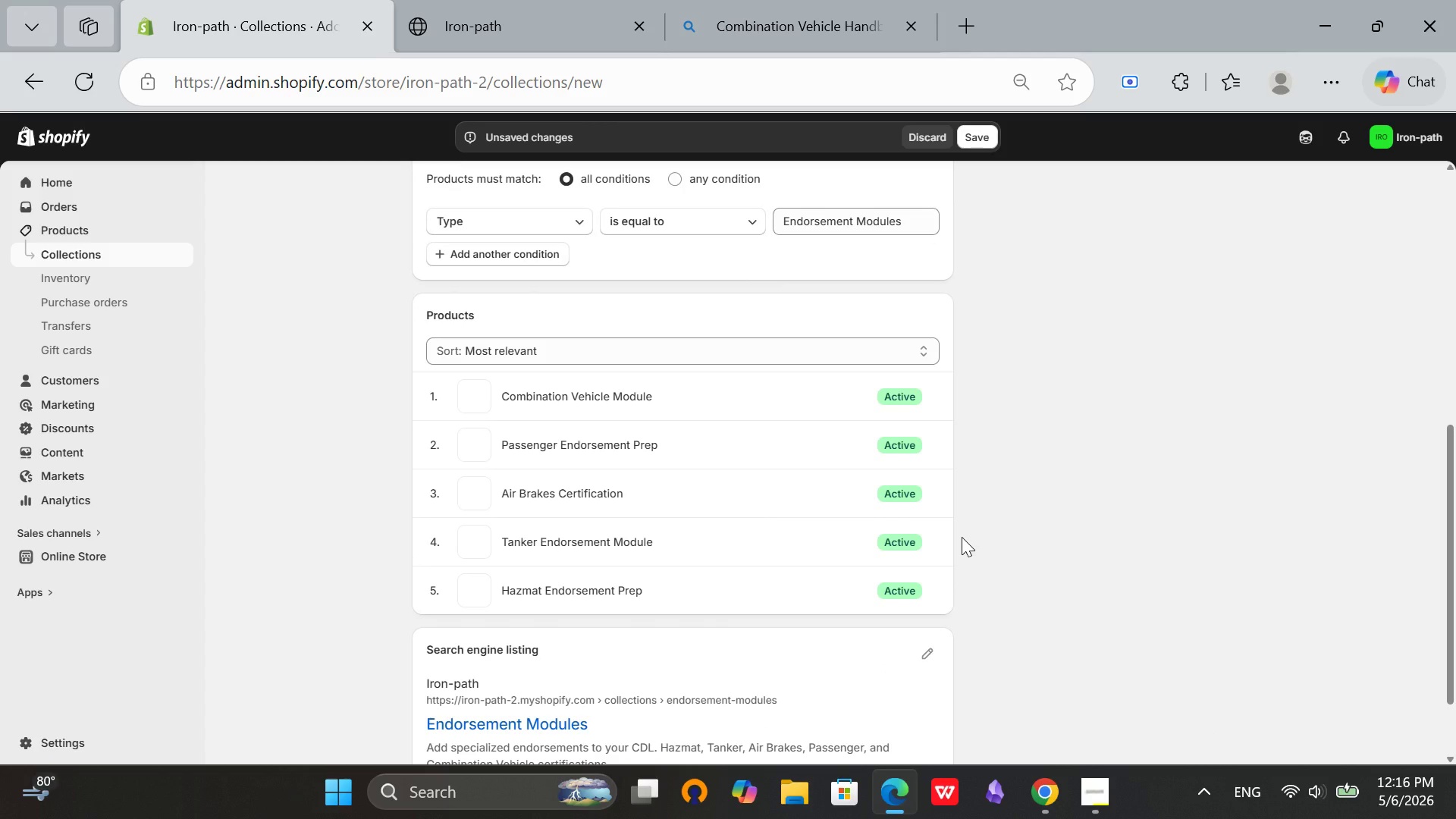 
scroll: coordinate [962, 537], scroll_direction: up, amount: 2.0
 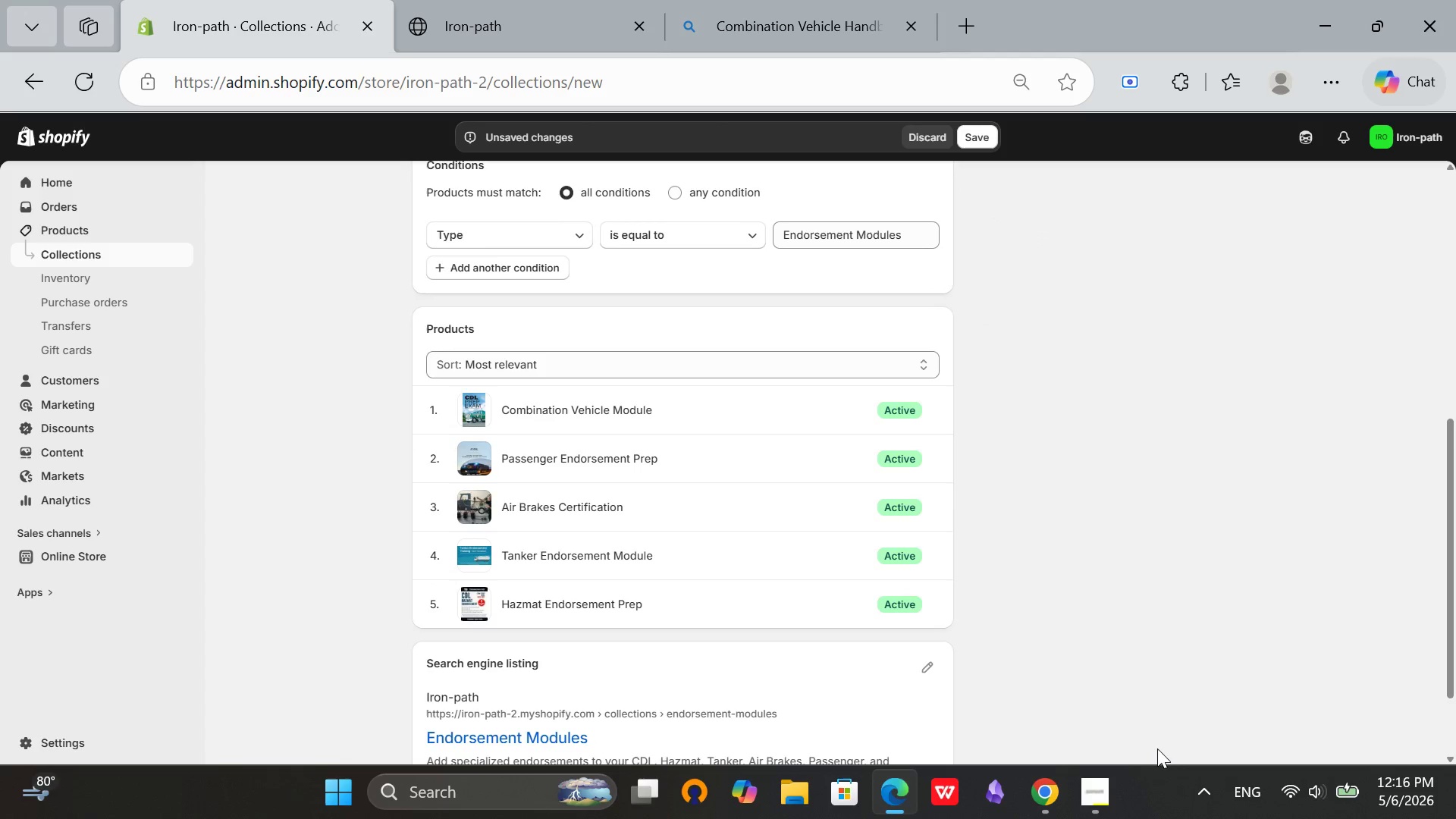 
scroll: coordinate [1158, 745], scroll_direction: down, amount: 5.0
 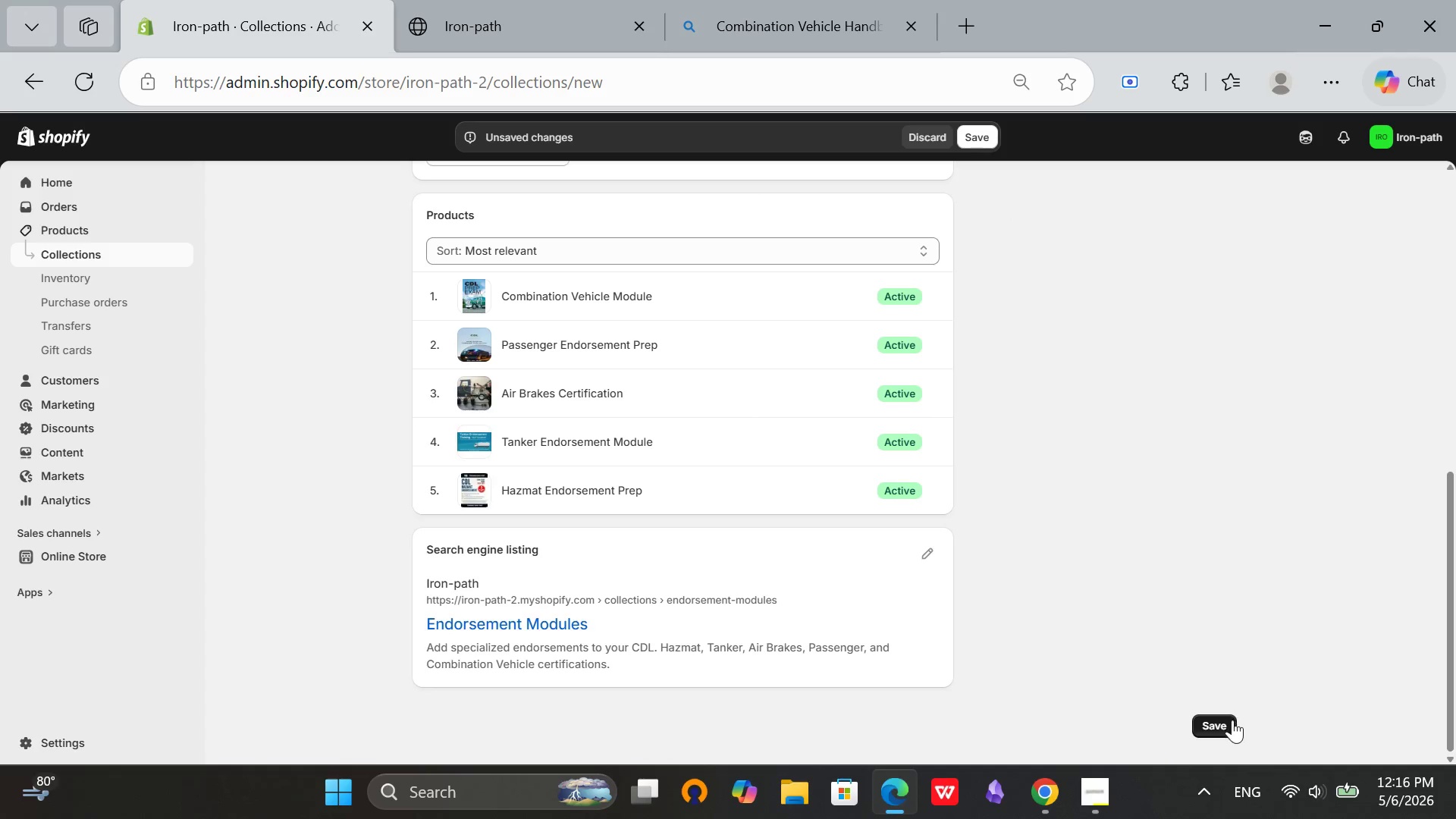 
left_click([1228, 723])
 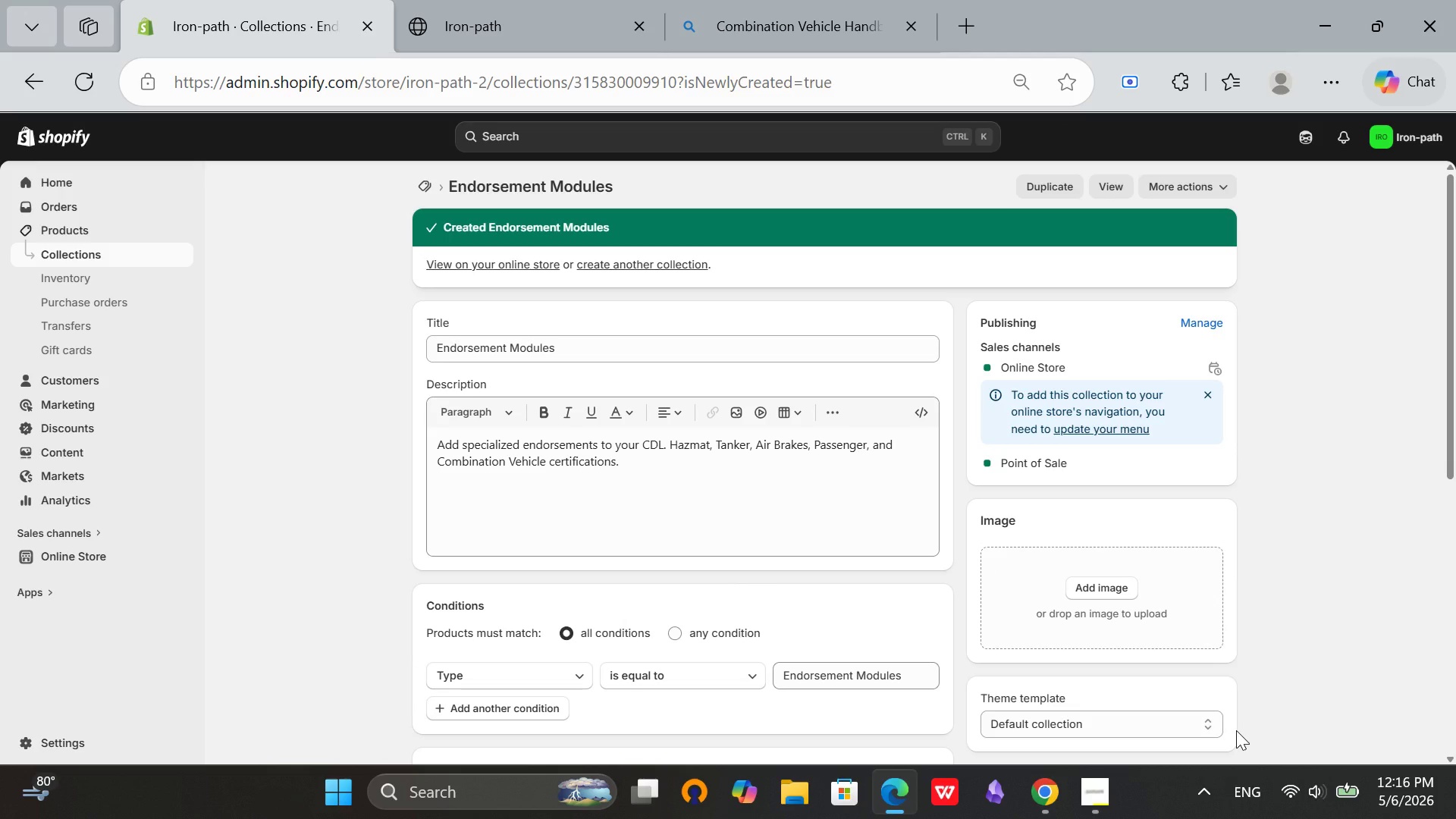 
wait(7.64)
 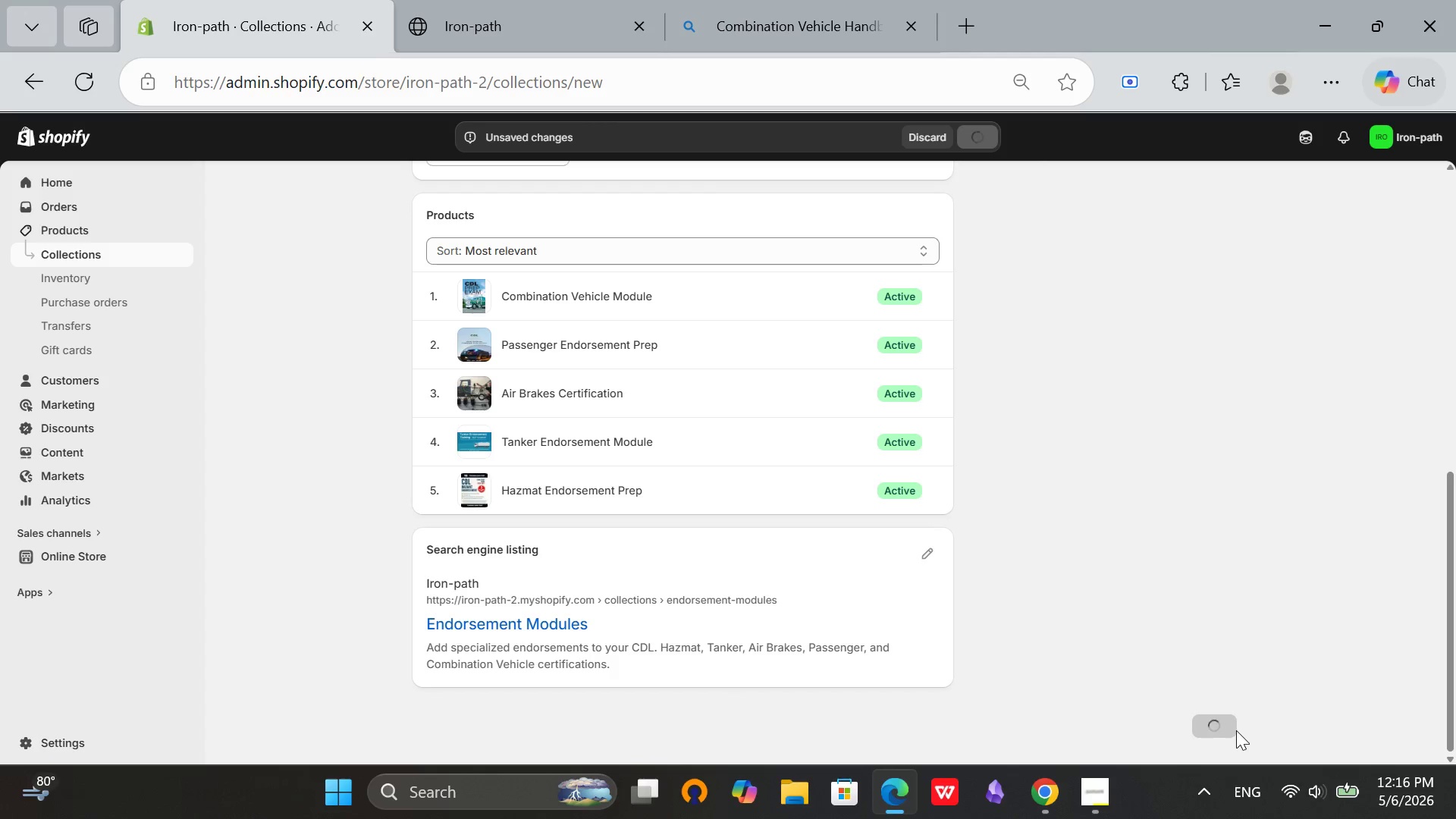 
left_click([418, 196])
 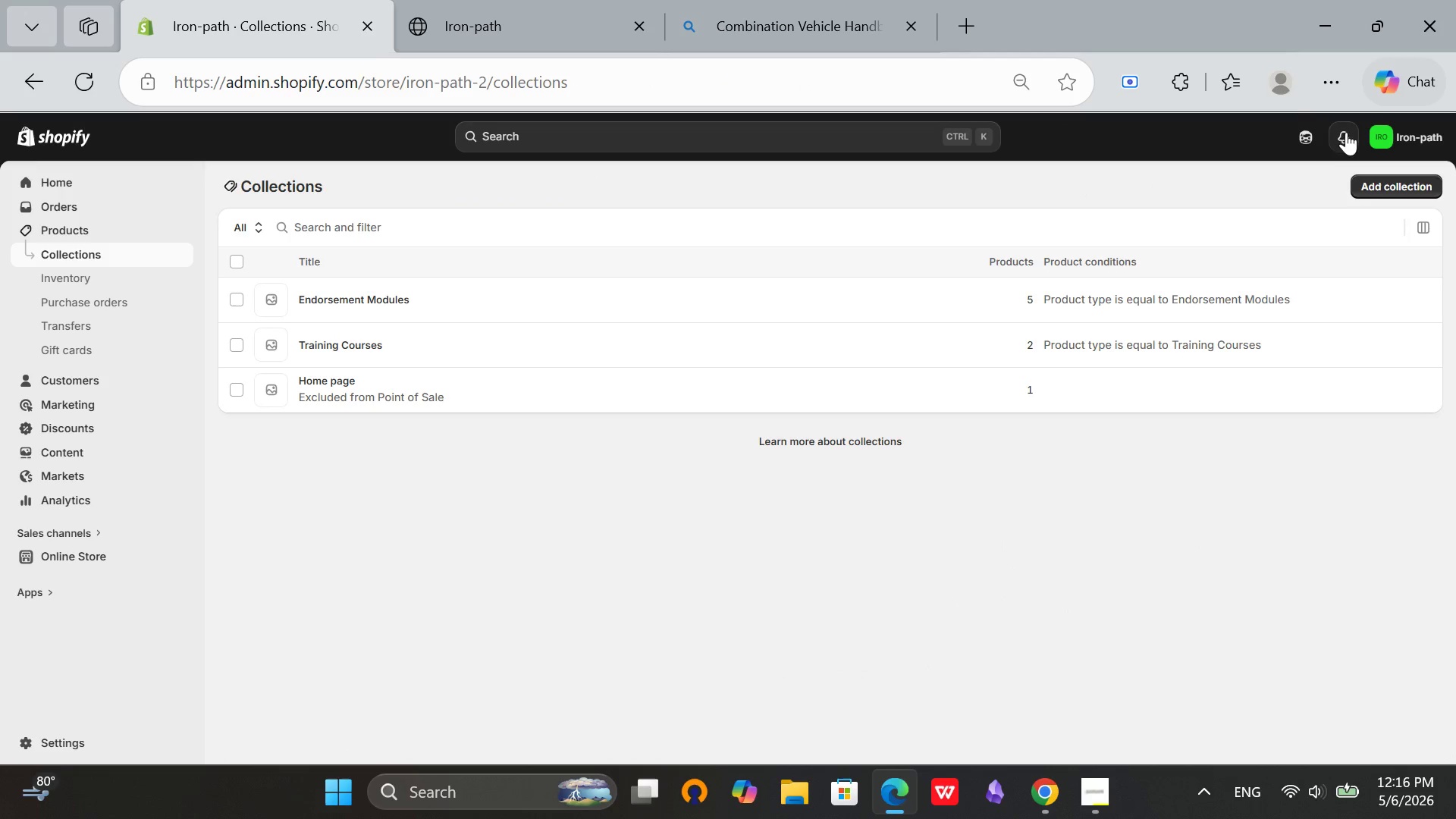 
left_click([1393, 176])
 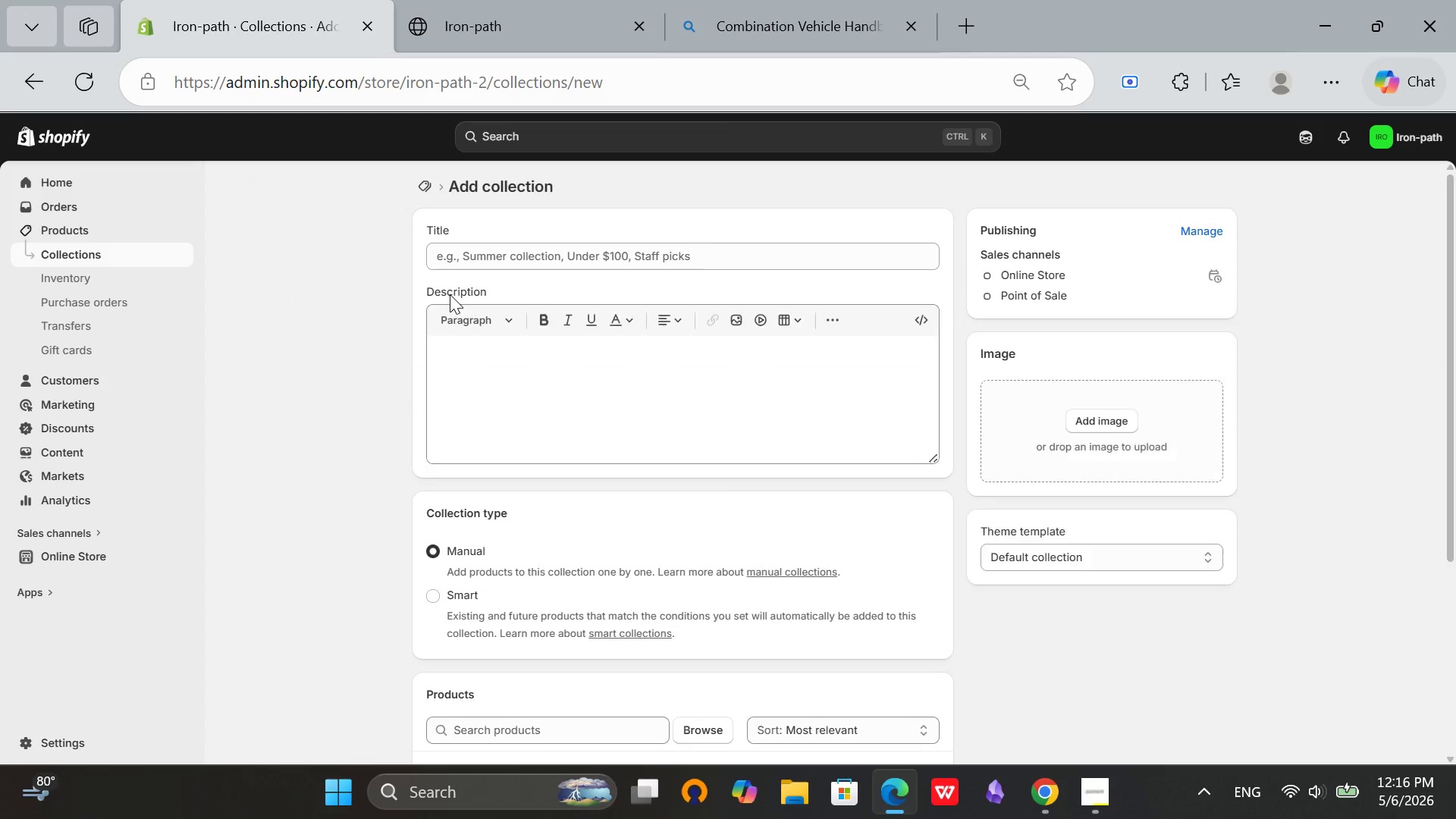 
left_click([521, 233])
 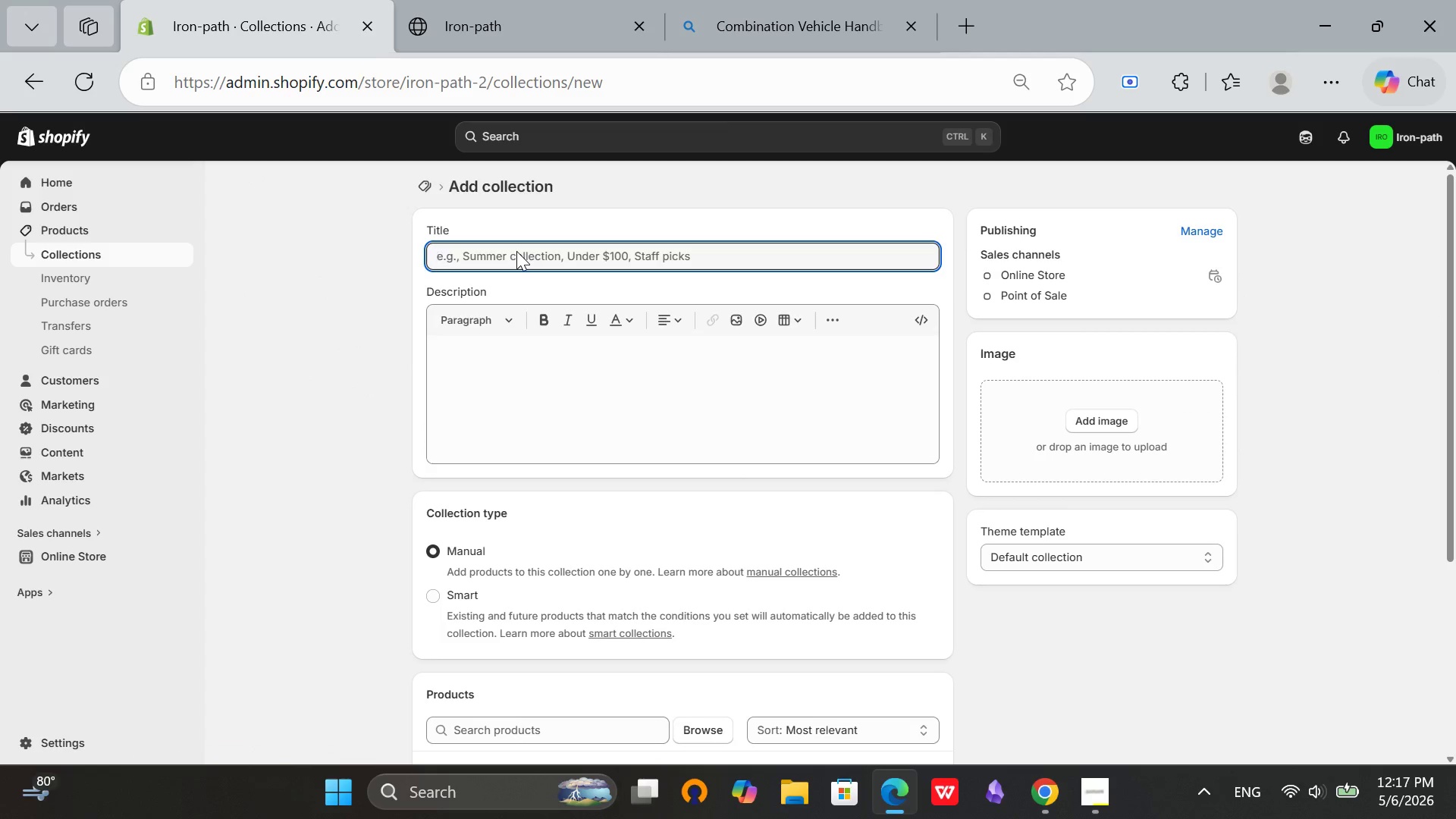 
type(STuden)
key(Backspace)
type(tudent )
 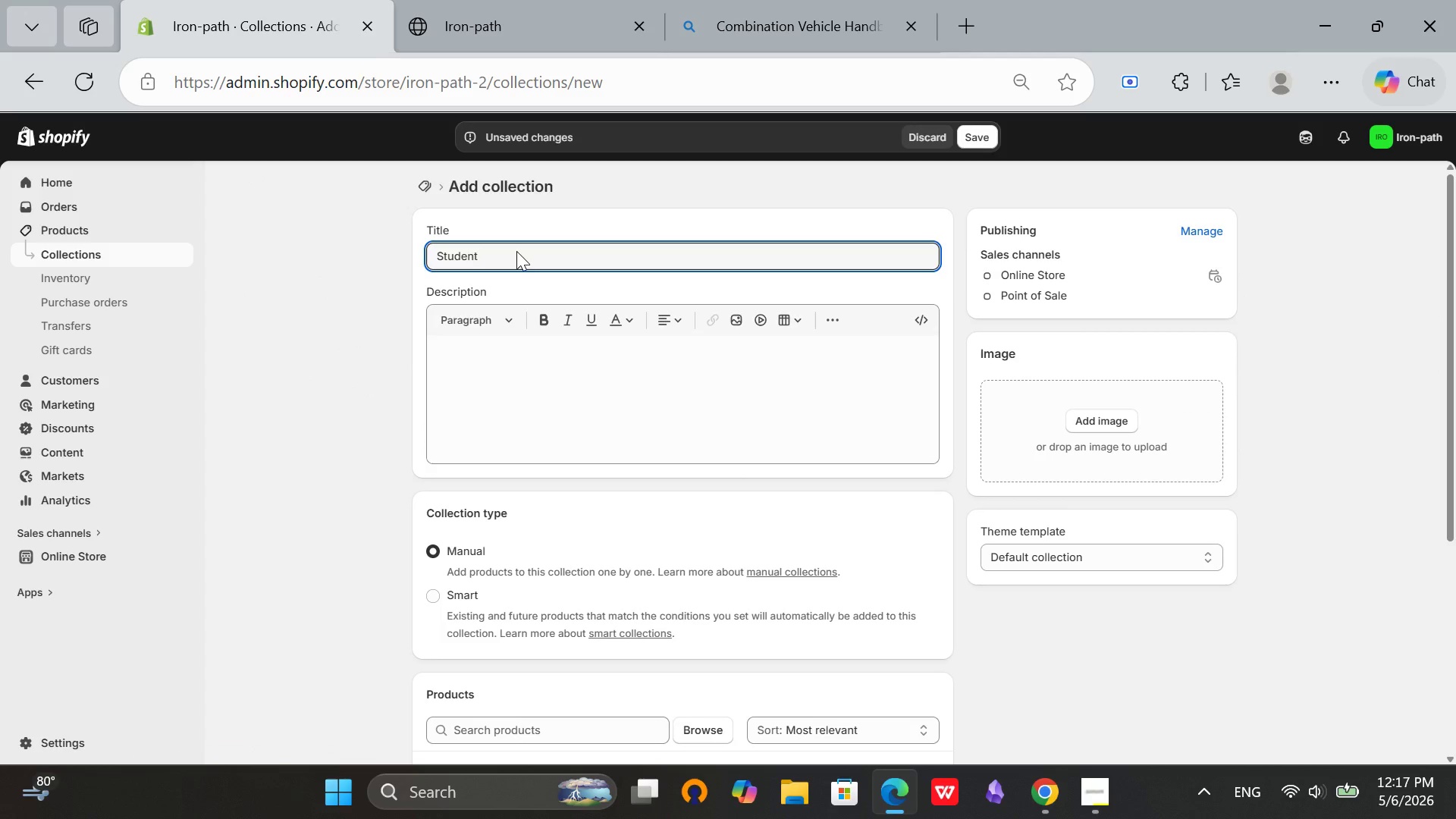 
key(CapsLock)
 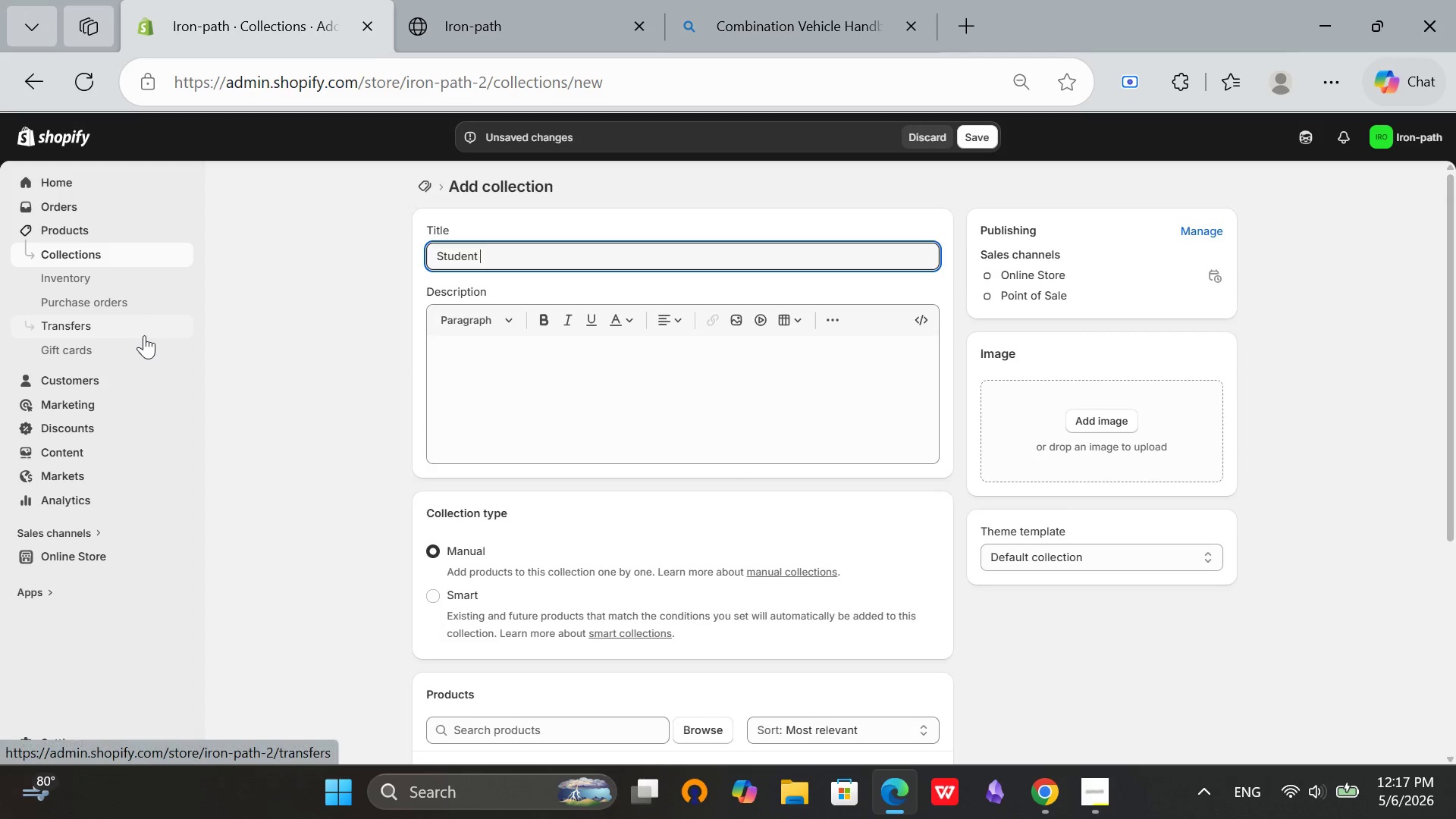 
key(S)
 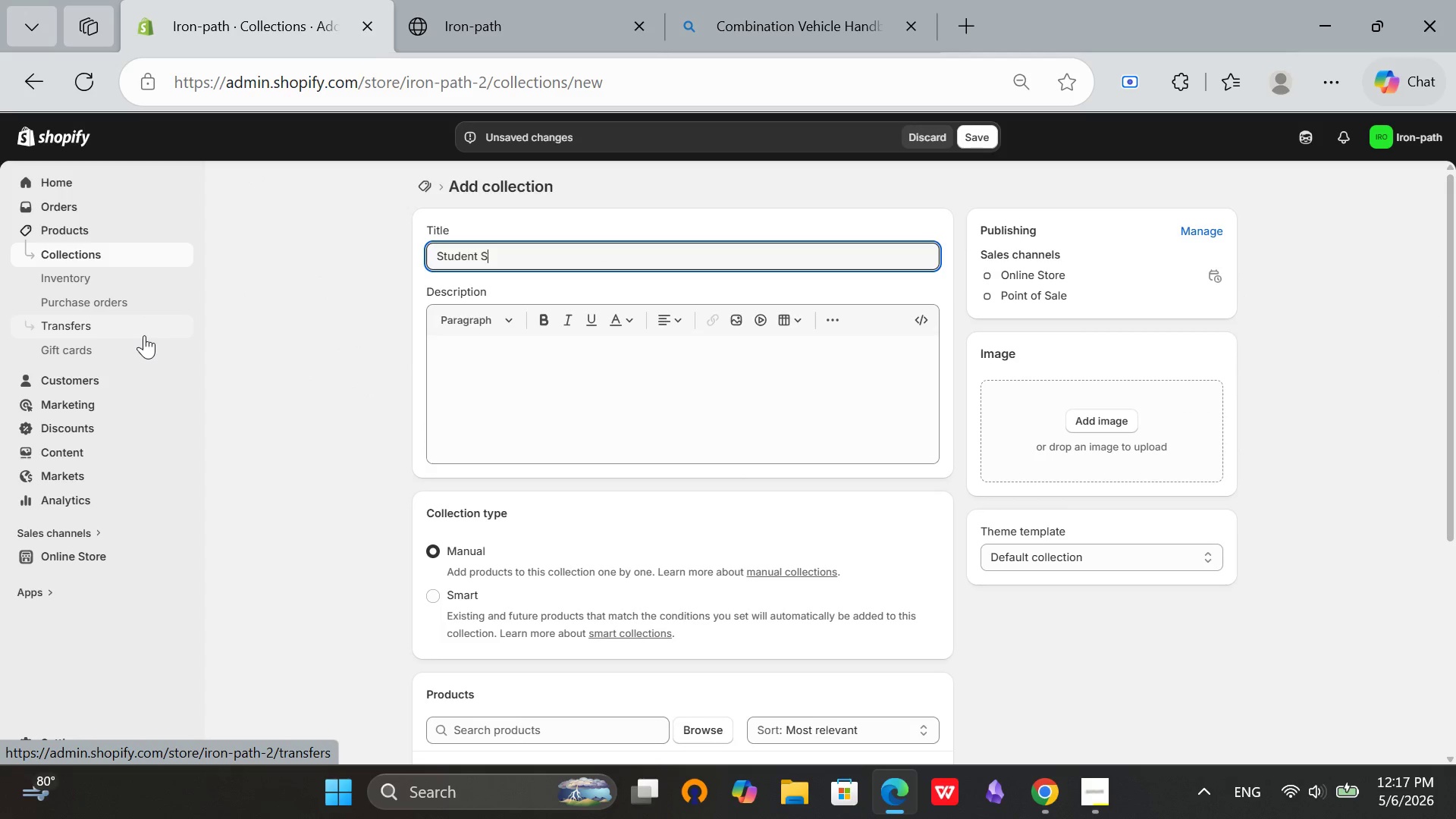 
key(CapsLock)
 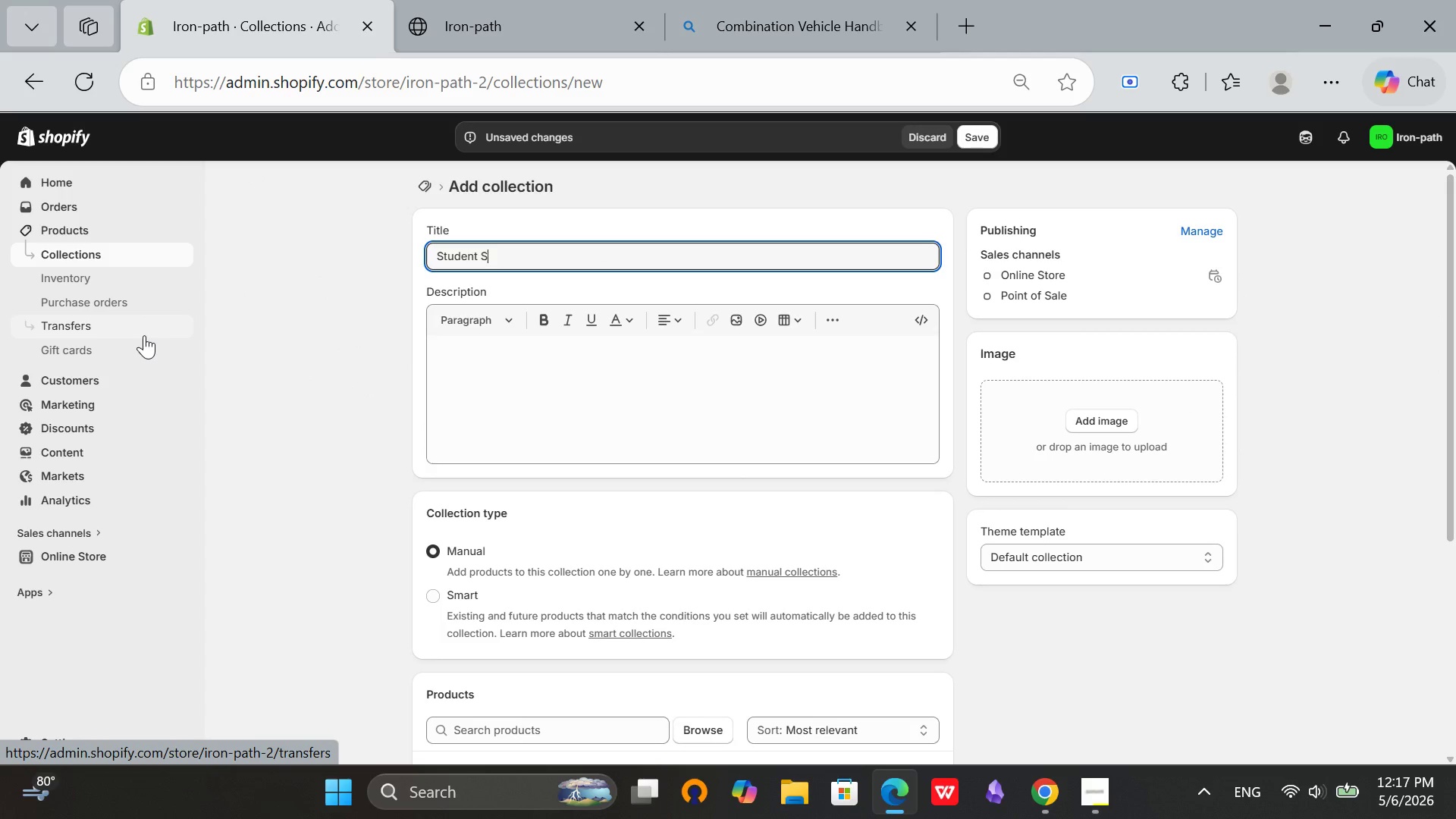 
key(U)
 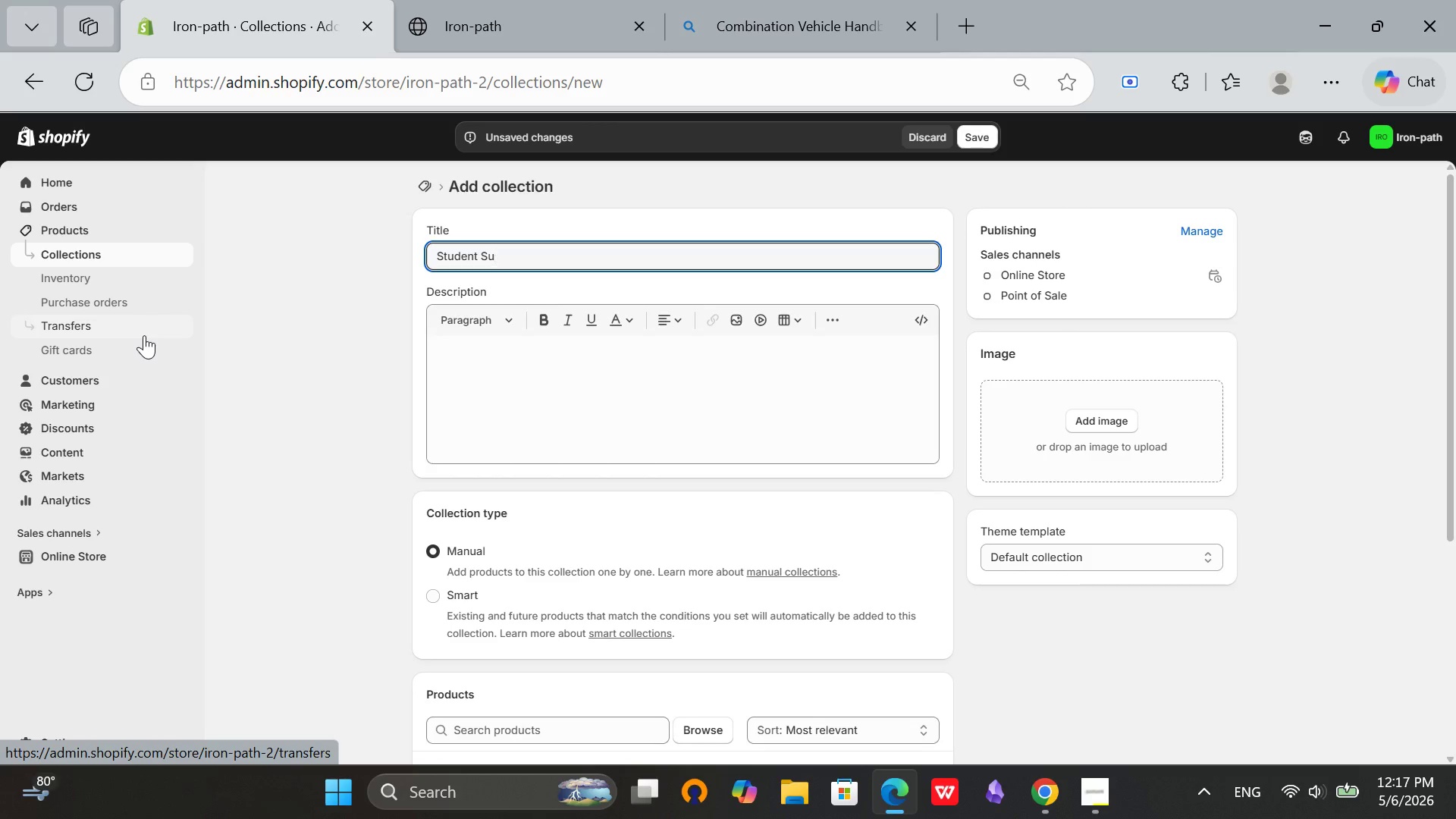 
type(pplies)
 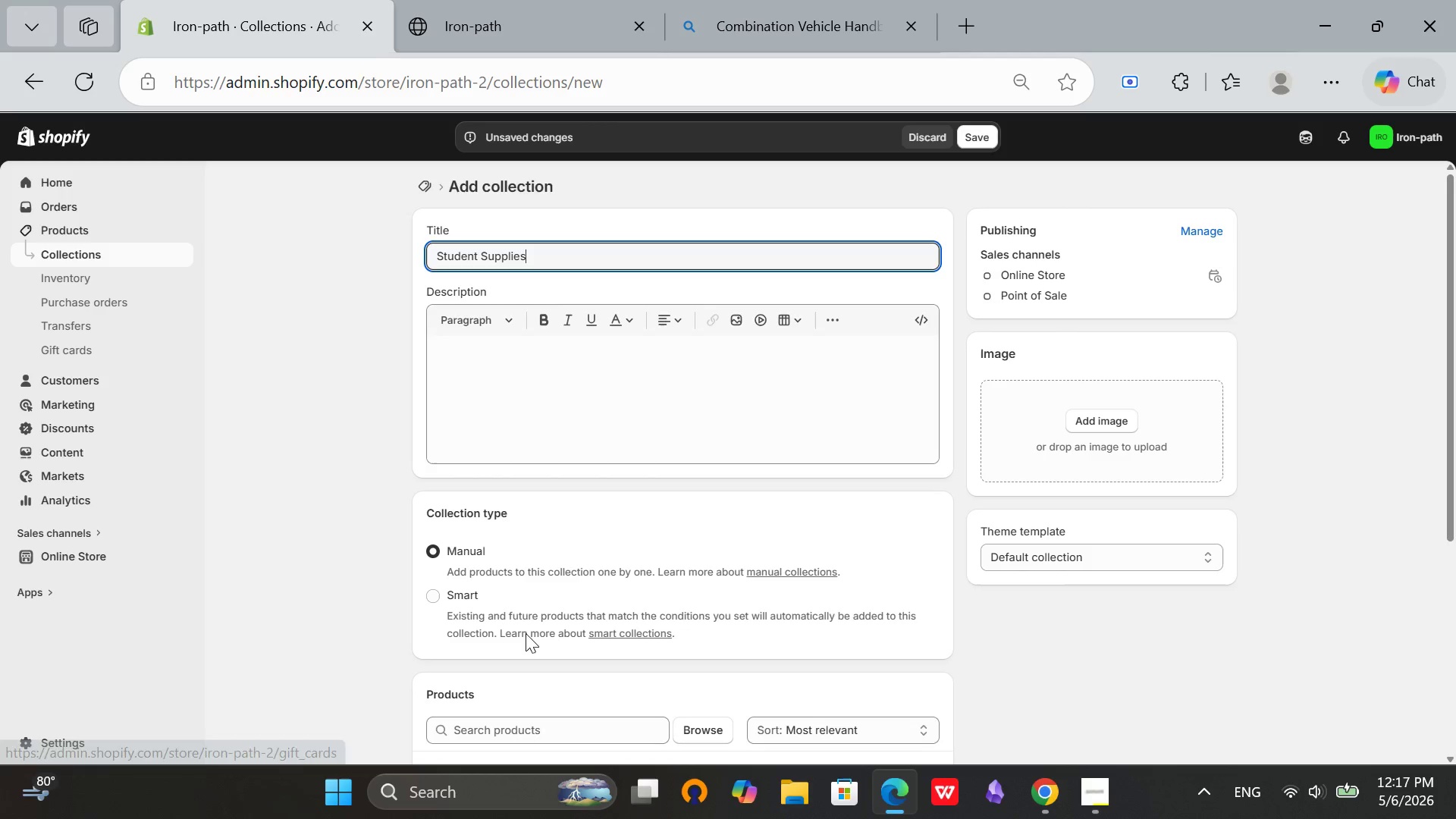 
left_click([425, 596])
 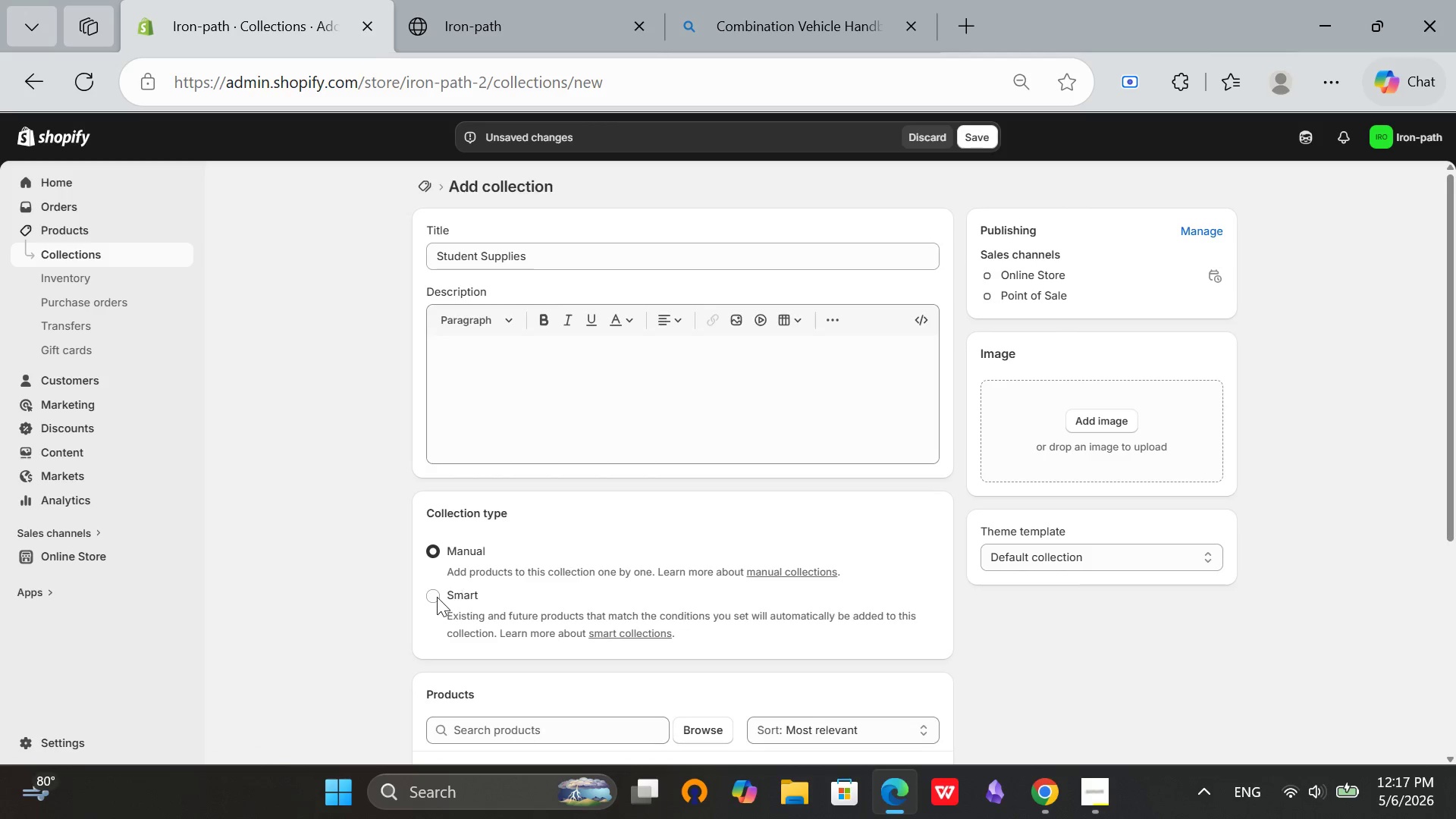 
left_click([437, 597])
 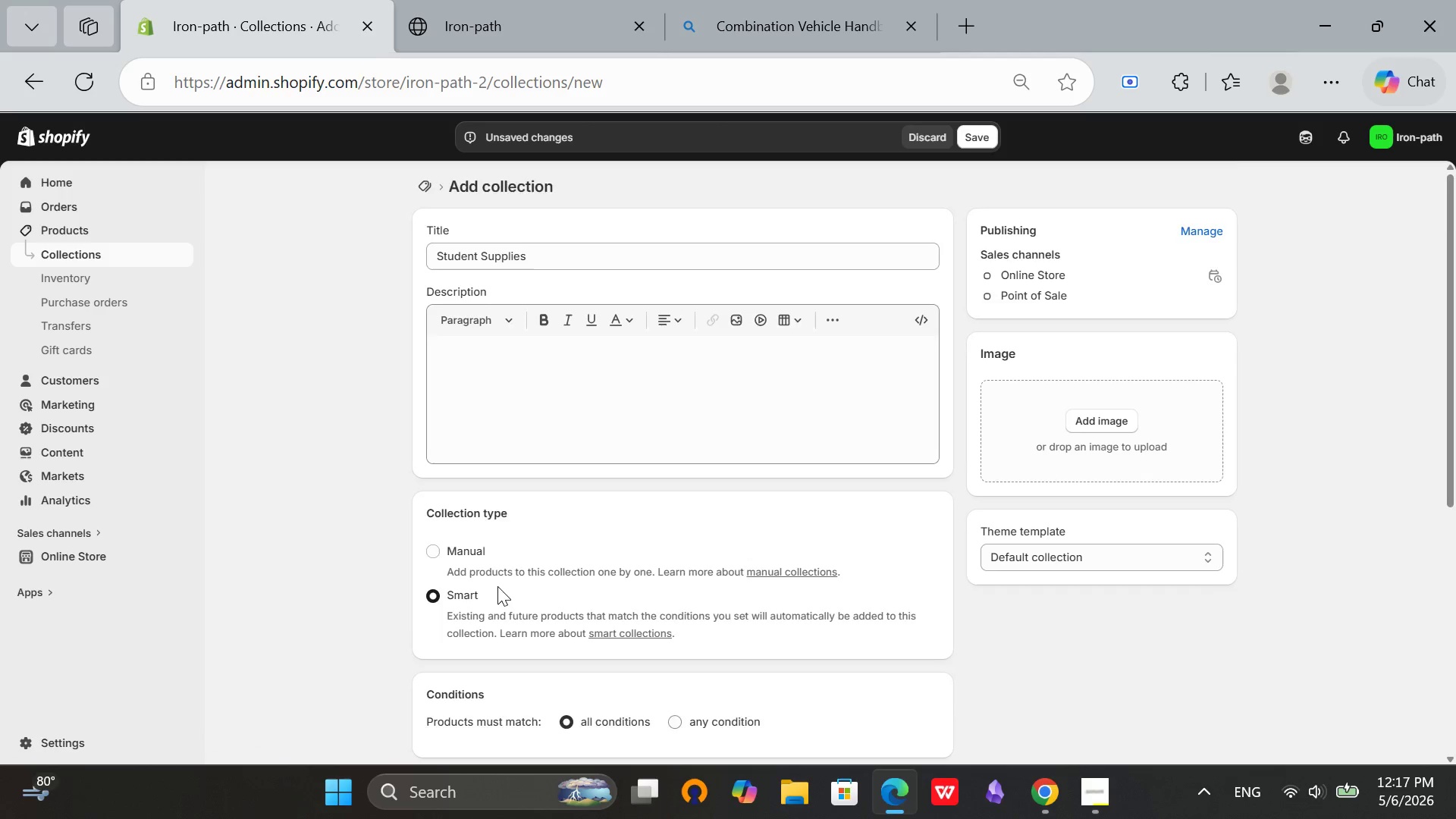 
scroll: coordinate [530, 664], scroll_direction: down, amount: 5.0
 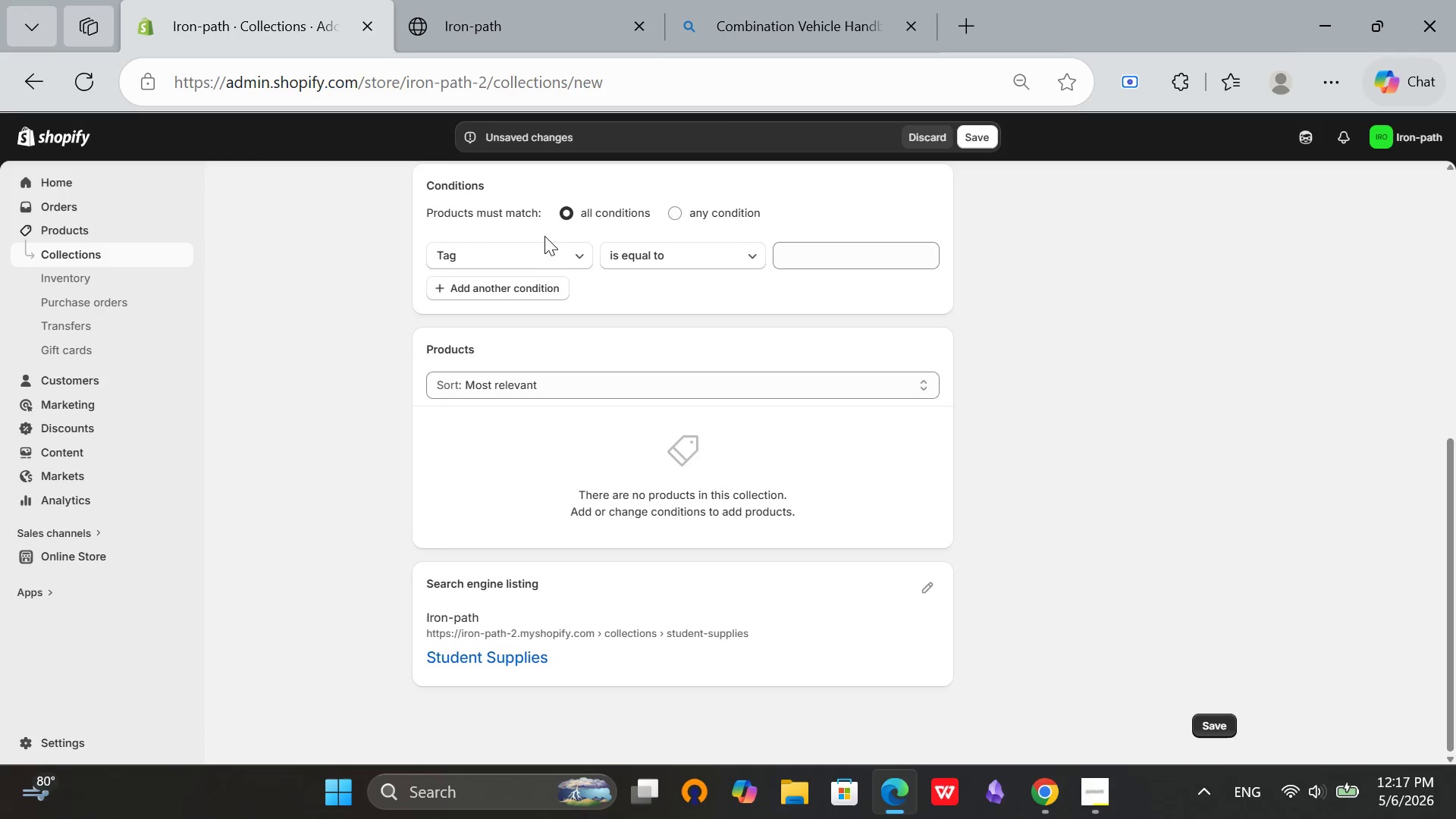 
double_click([525, 266])
 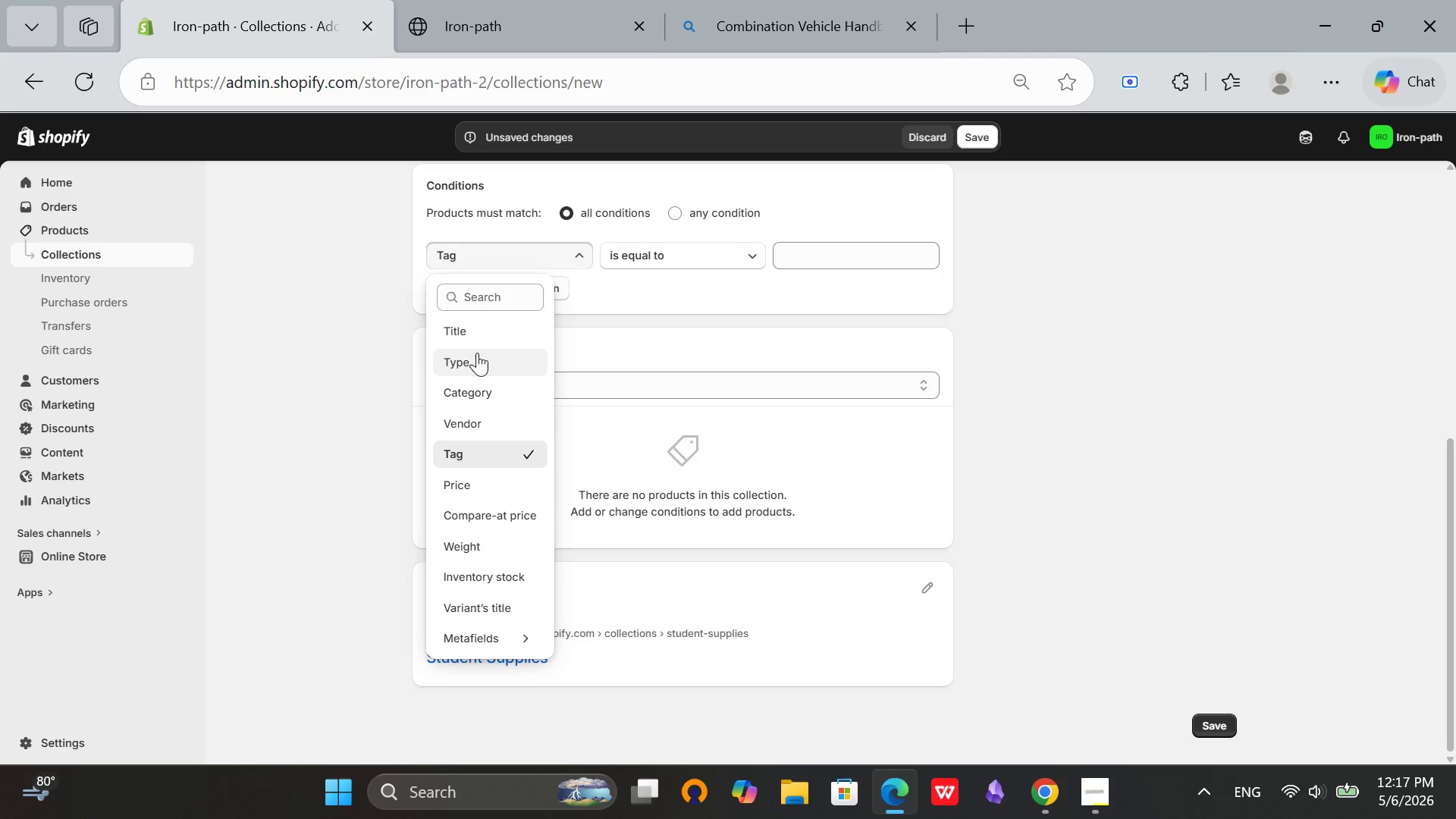 
left_click([475, 366])
 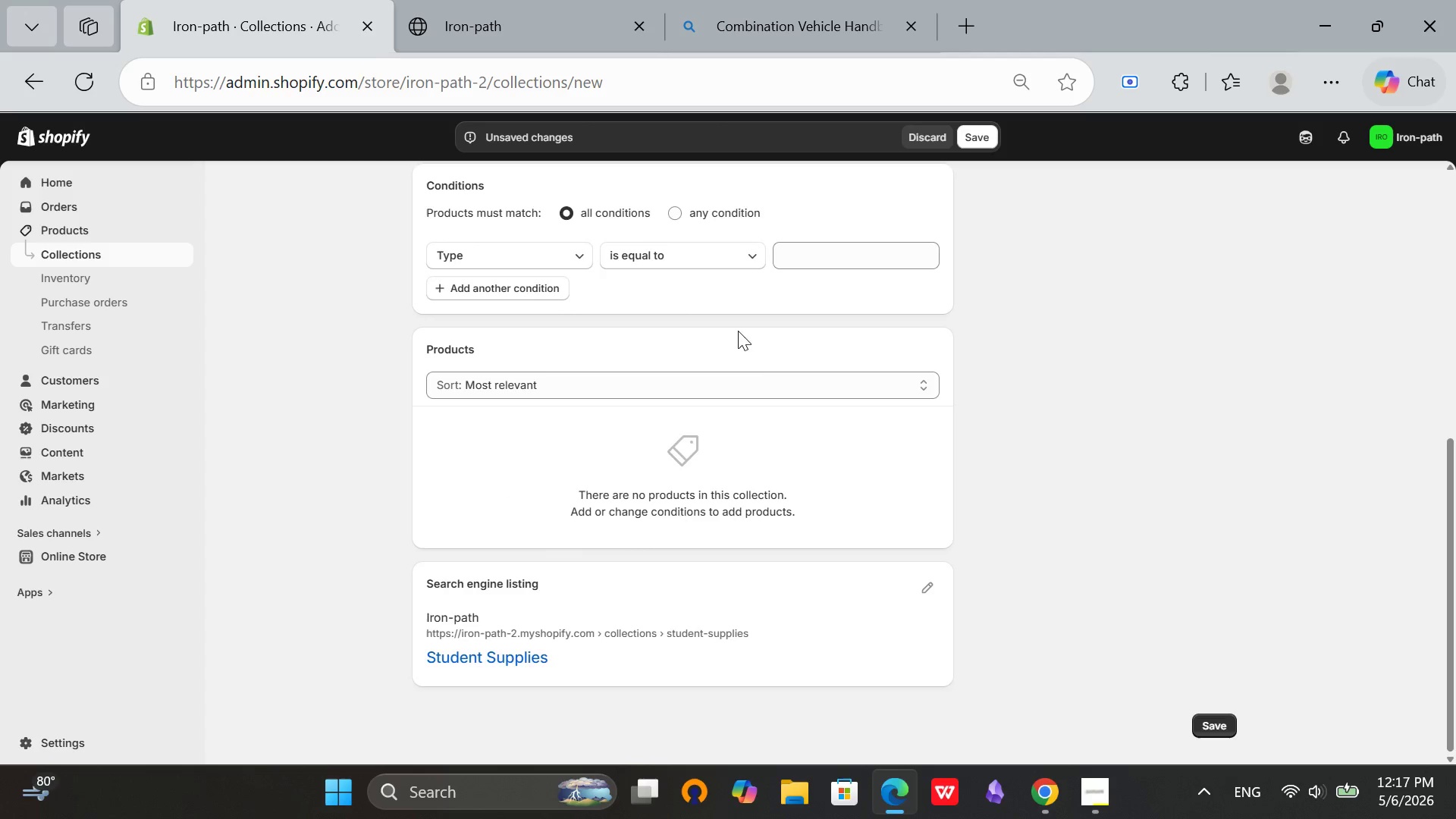 
left_click([486, 405])
 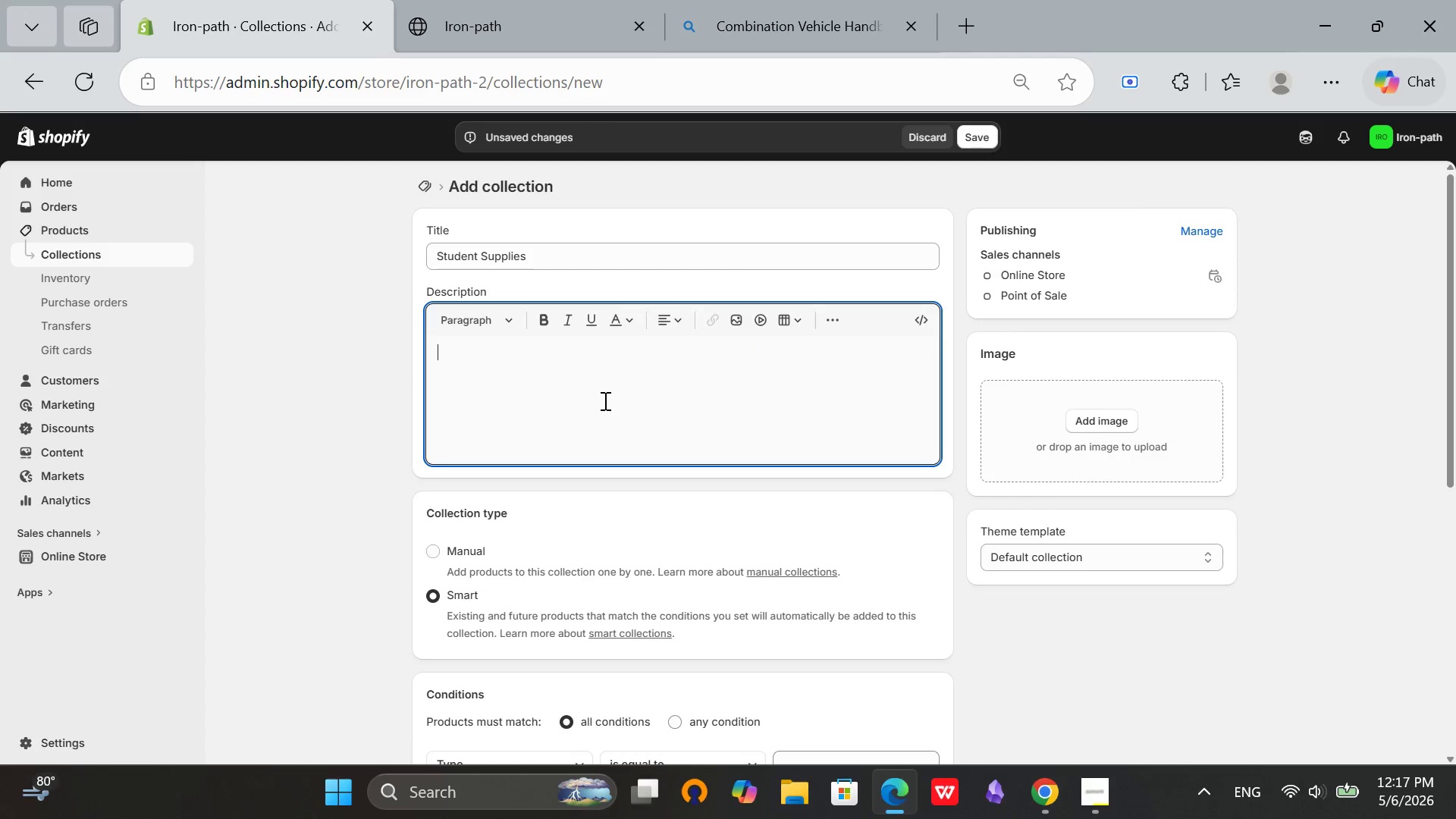 
scroll: coordinate [758, 347], scroll_direction: up, amount: 7.0
 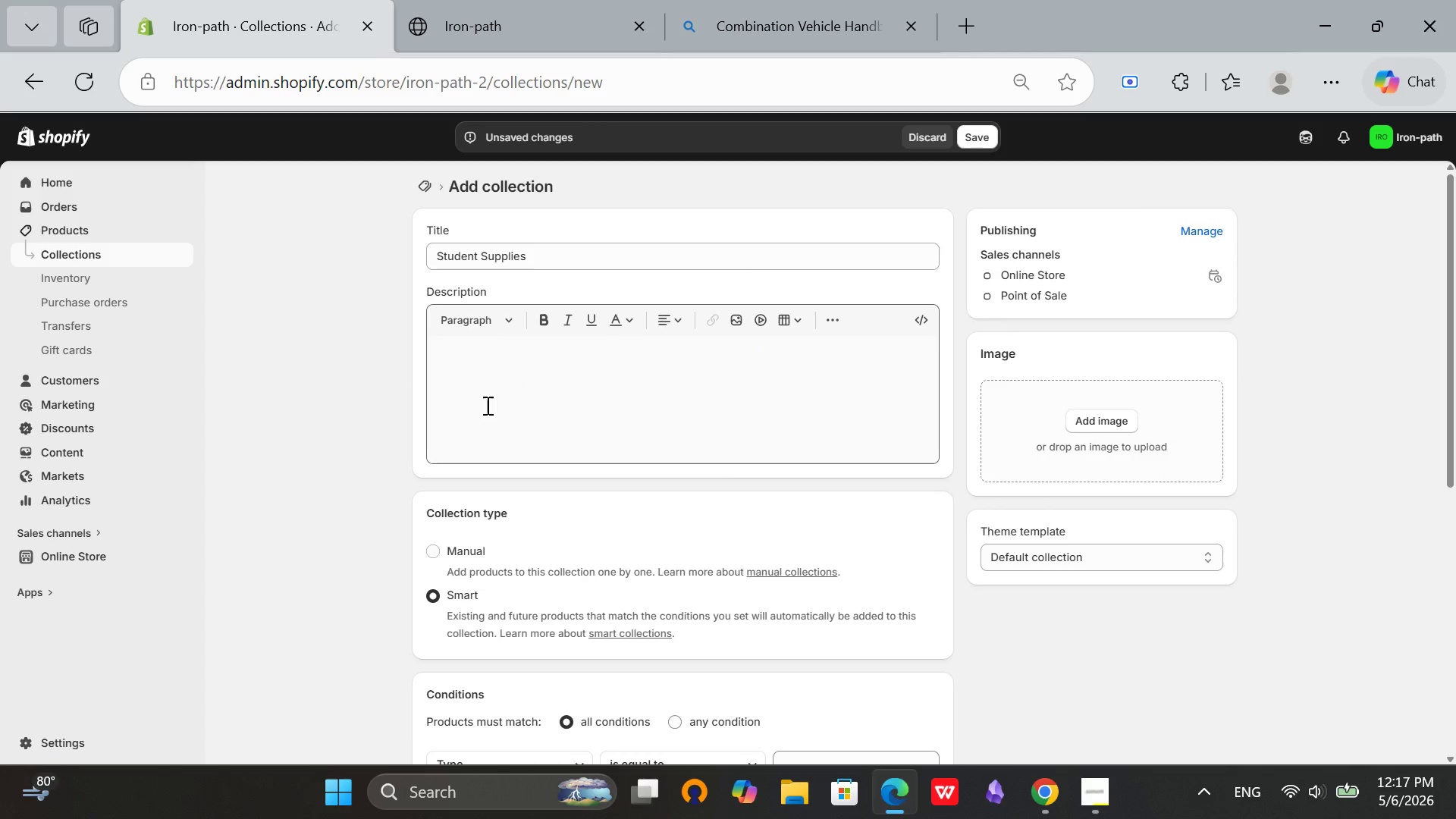 
type(Mandatory safetu)
key(Backspace)
type(y gear and study materials for CDL a)
key(Backspace)
type(students. High-vis vests, work boots, and)
key(Backspace)
key(Backspace)
key(Backspace)
type(glovesm)
key(Backspace)
type(, logbooks)
 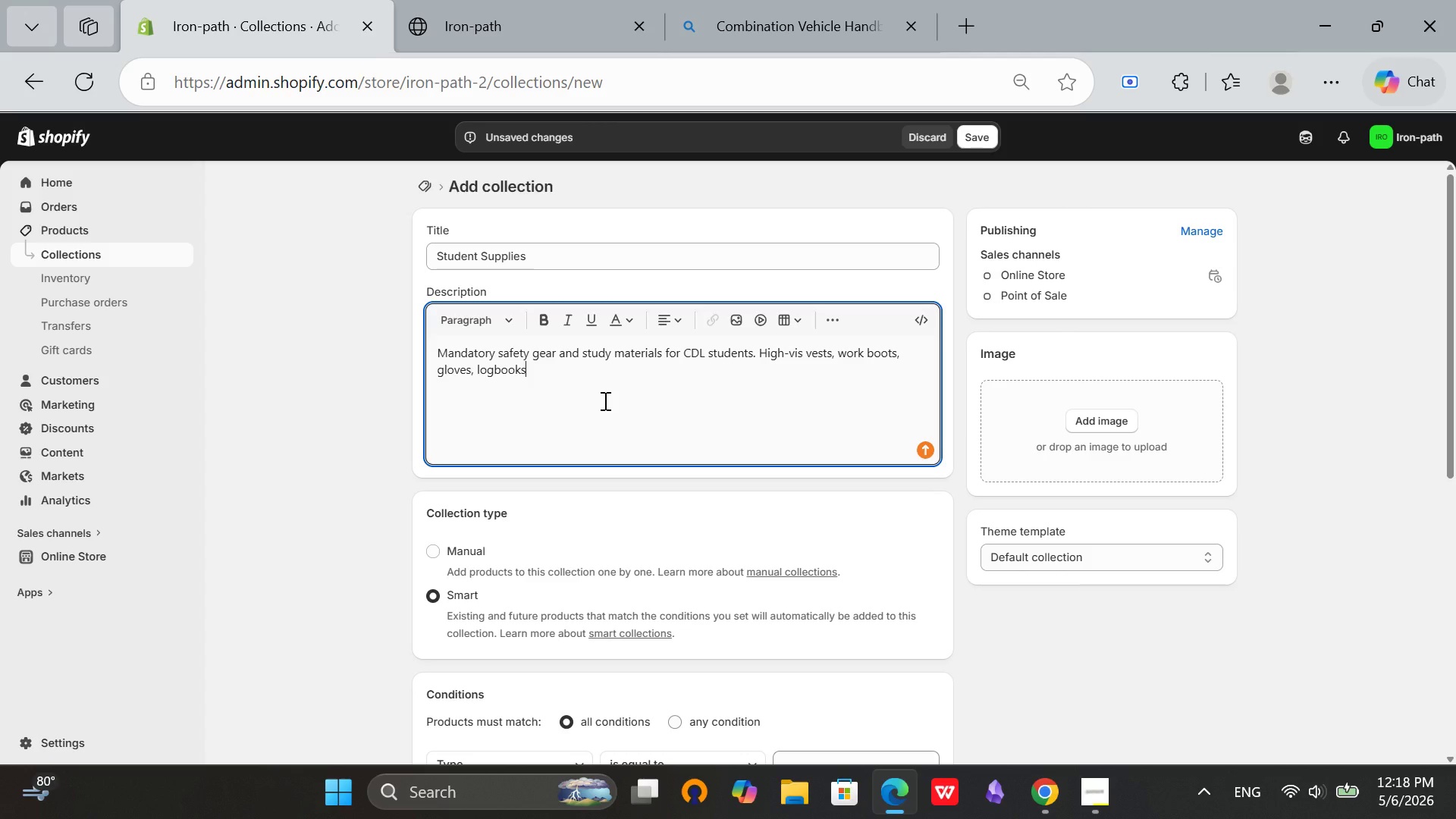 
type(, and prep guides.)
 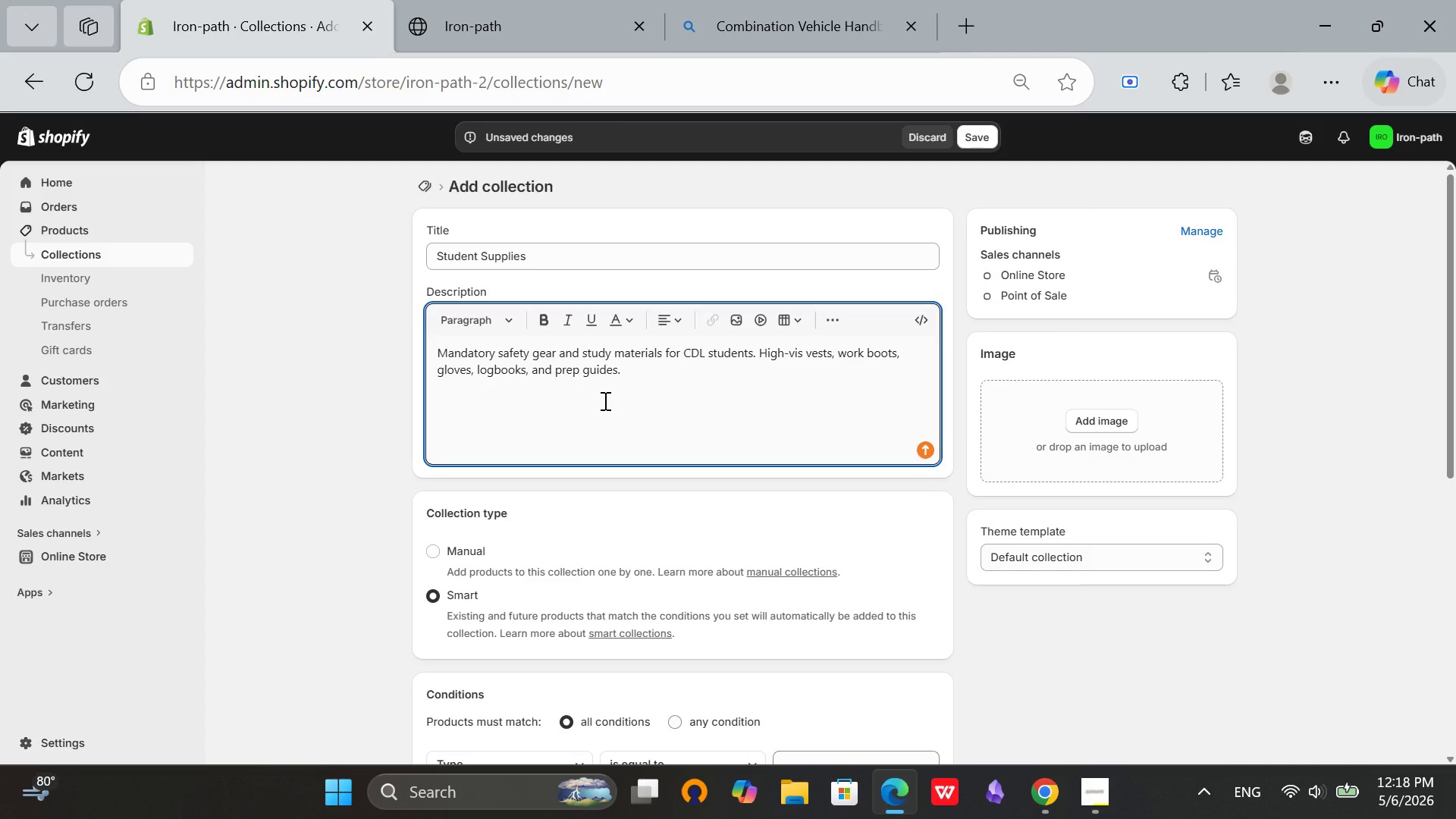 
wait(5.28)
 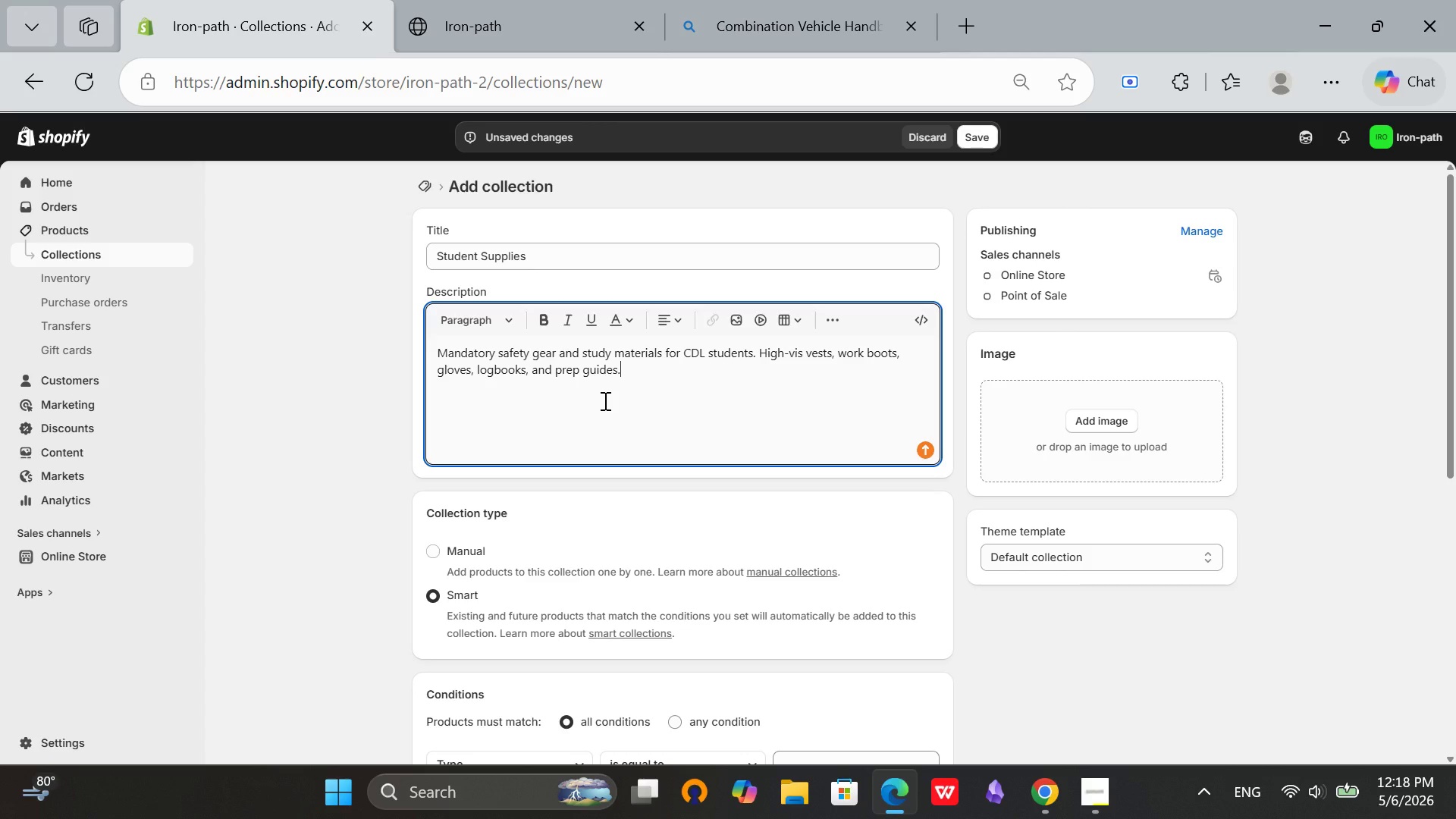 
scroll: coordinate [604, 400], scroll_direction: down, amount: 2.0
 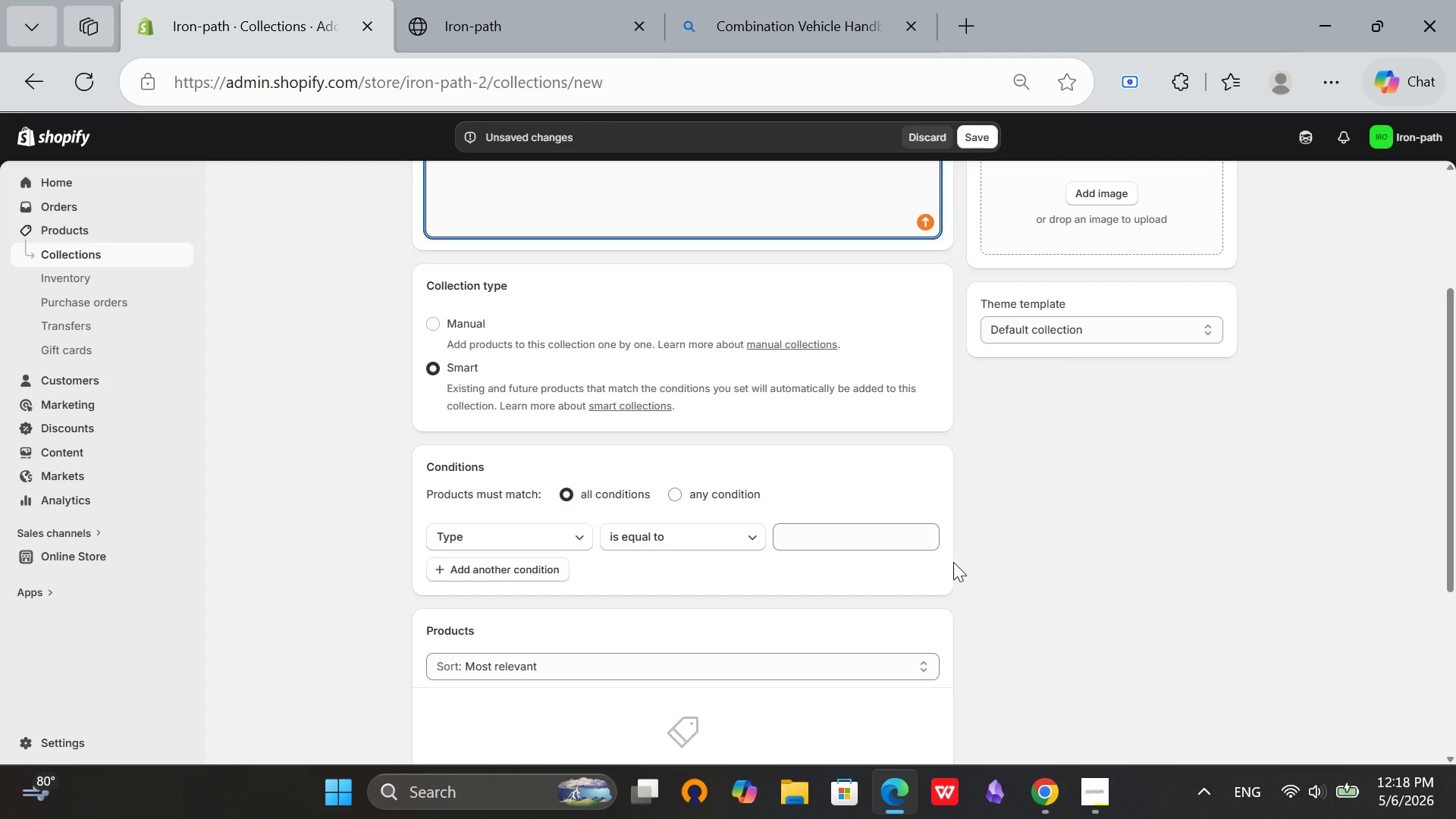 
left_click([843, 531])
 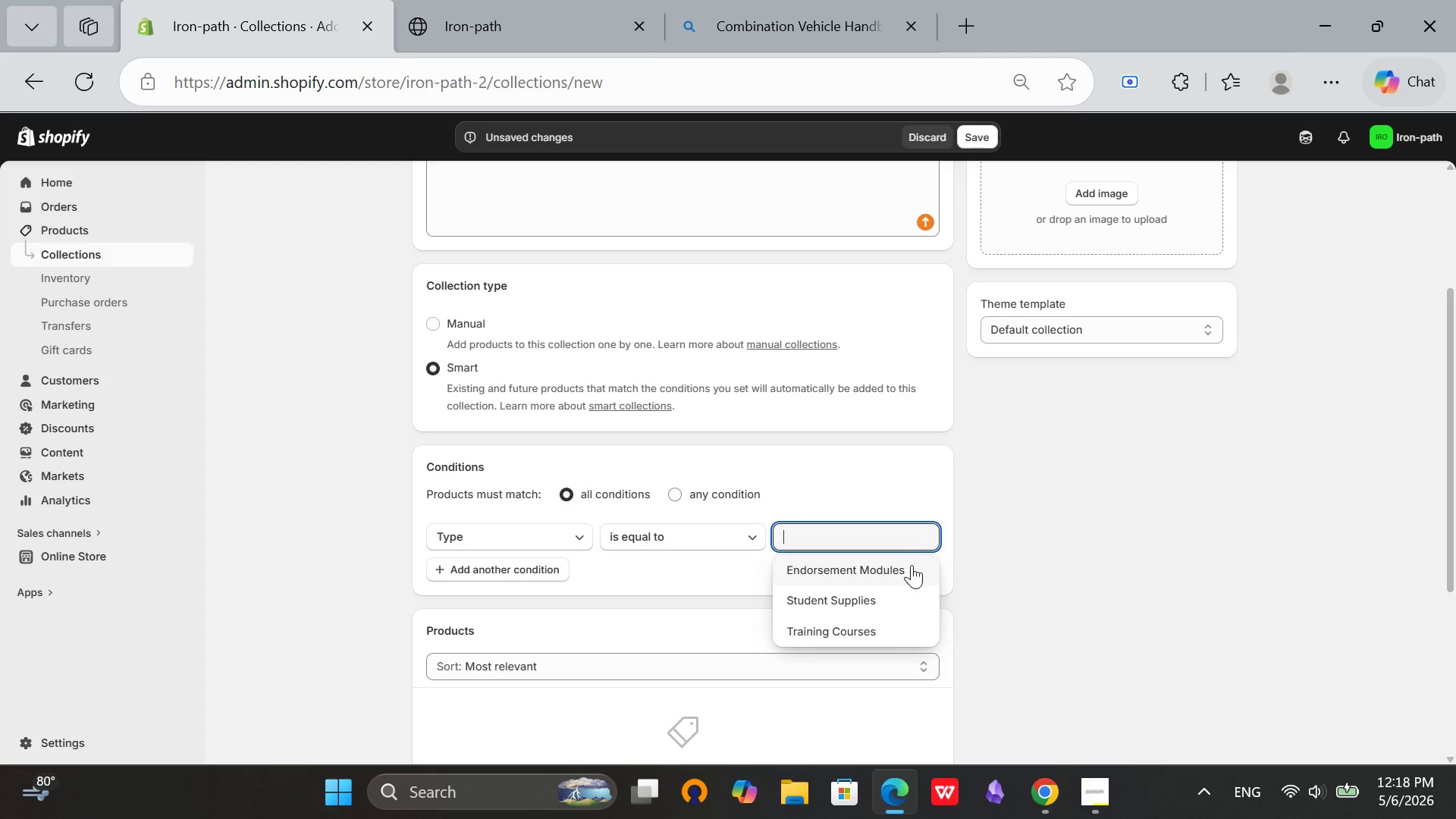 
left_click([867, 607])
 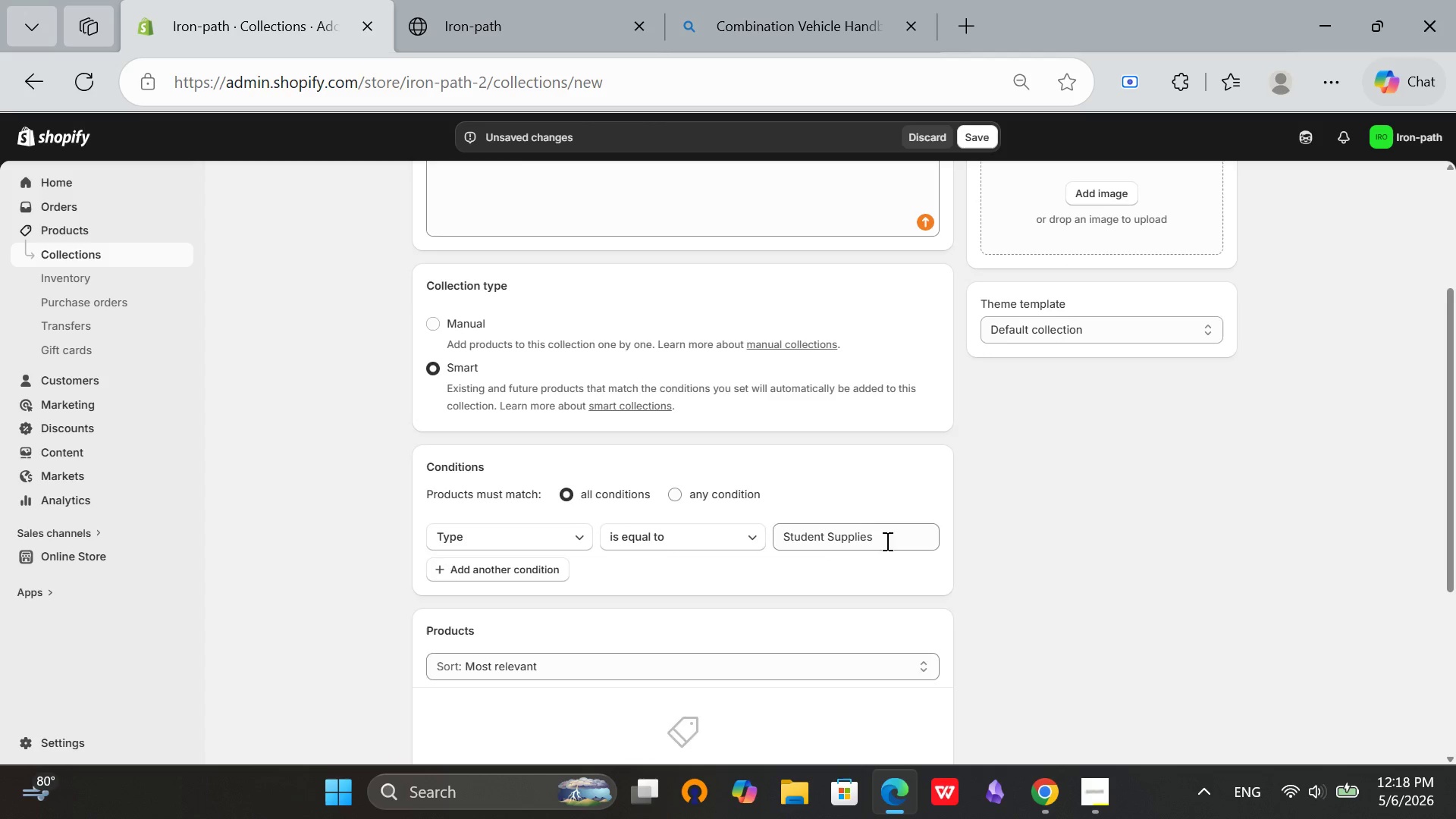 
scroll: coordinate [893, 504], scroll_direction: up, amount: 7.0
 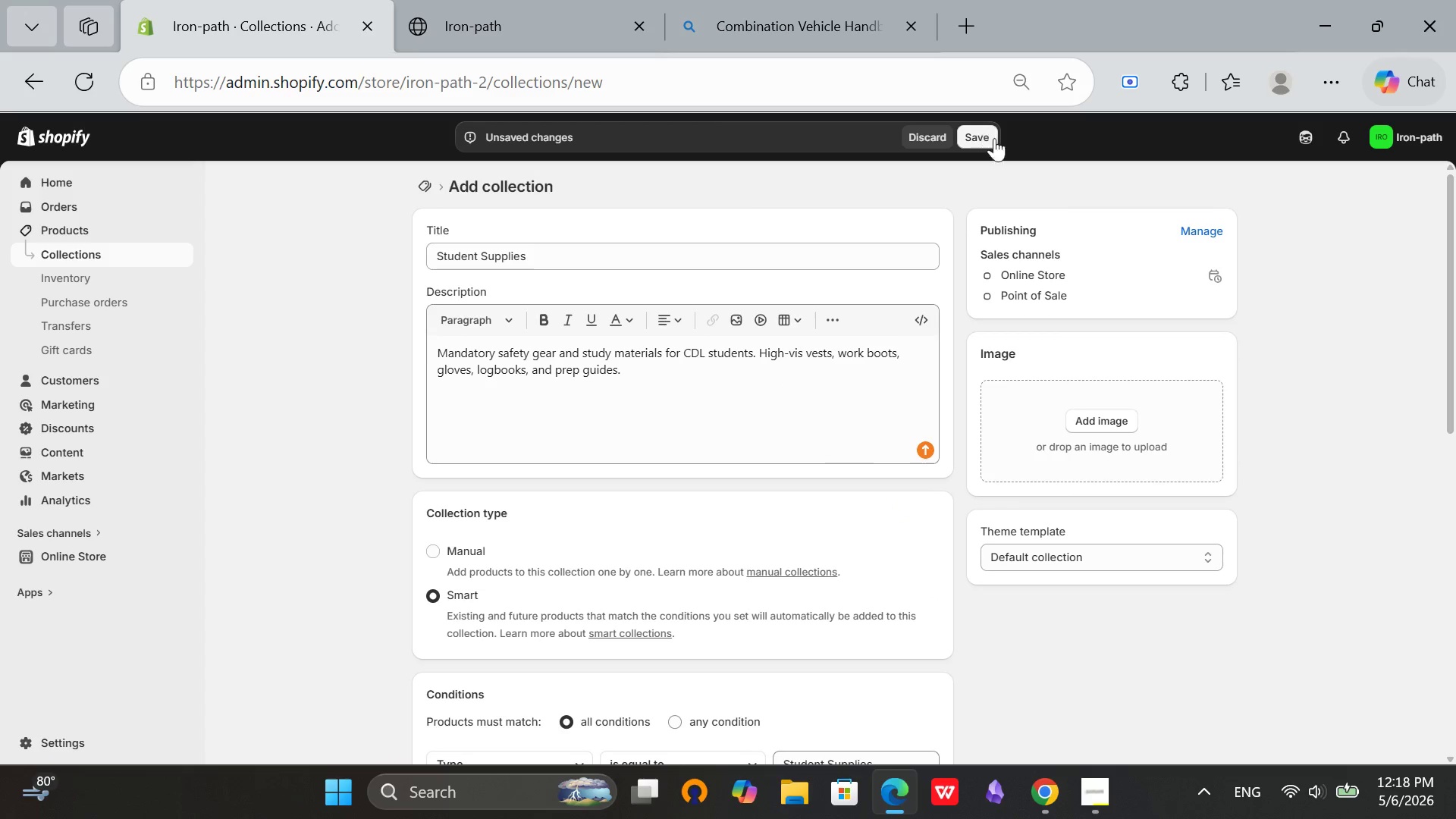 
left_click([990, 134])
 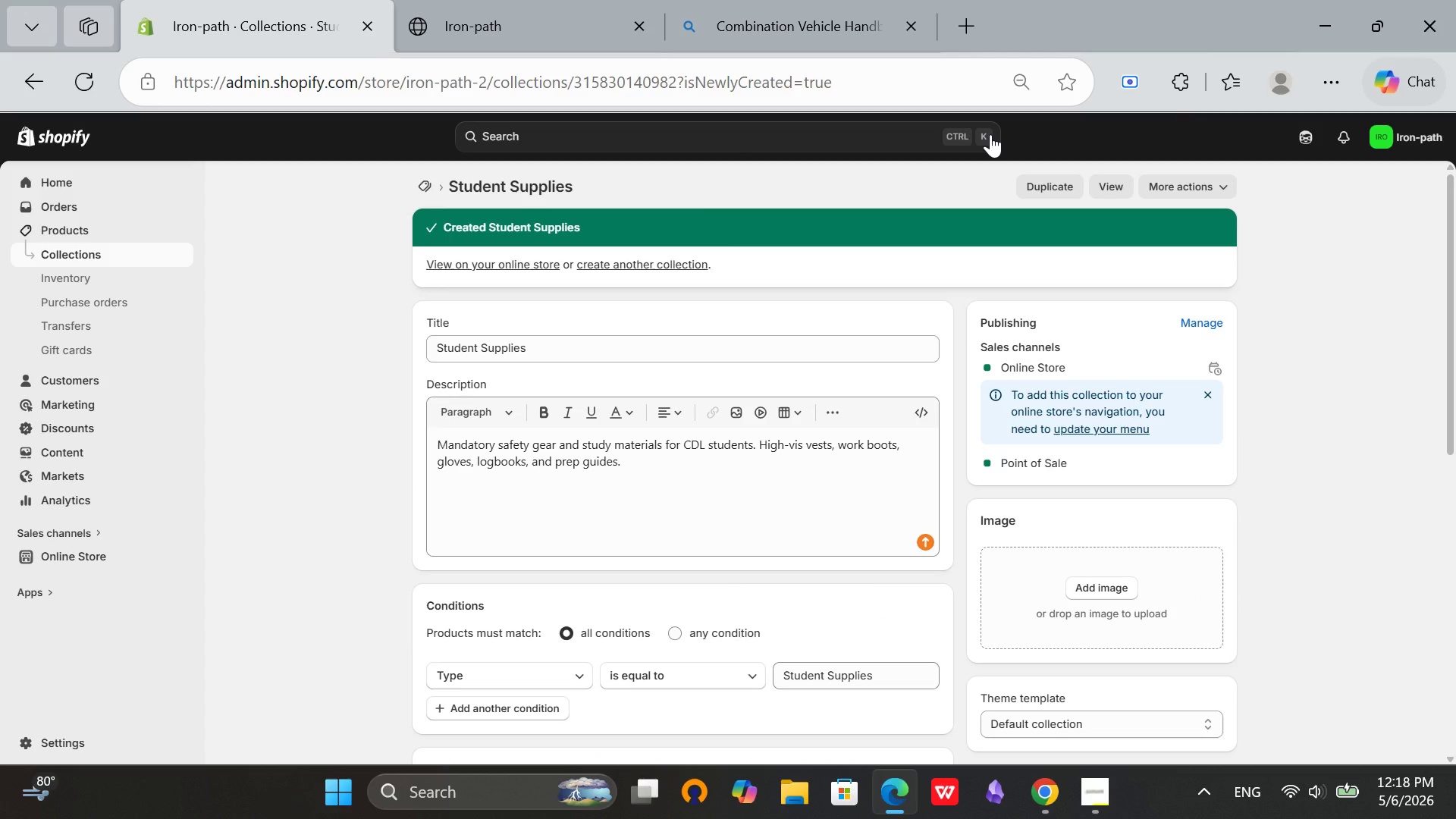 
wait(24.48)
 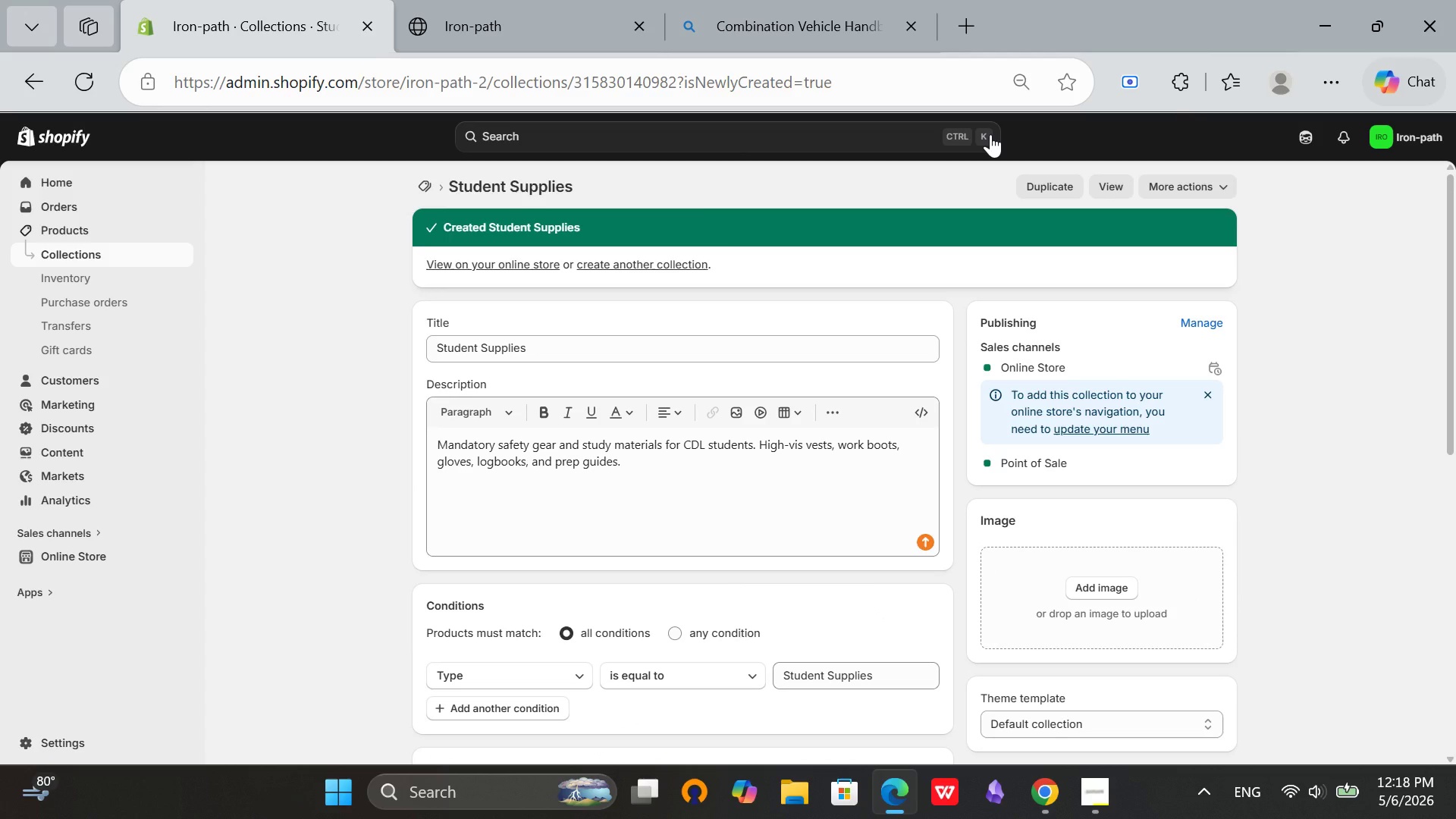 
left_click([427, 180])
 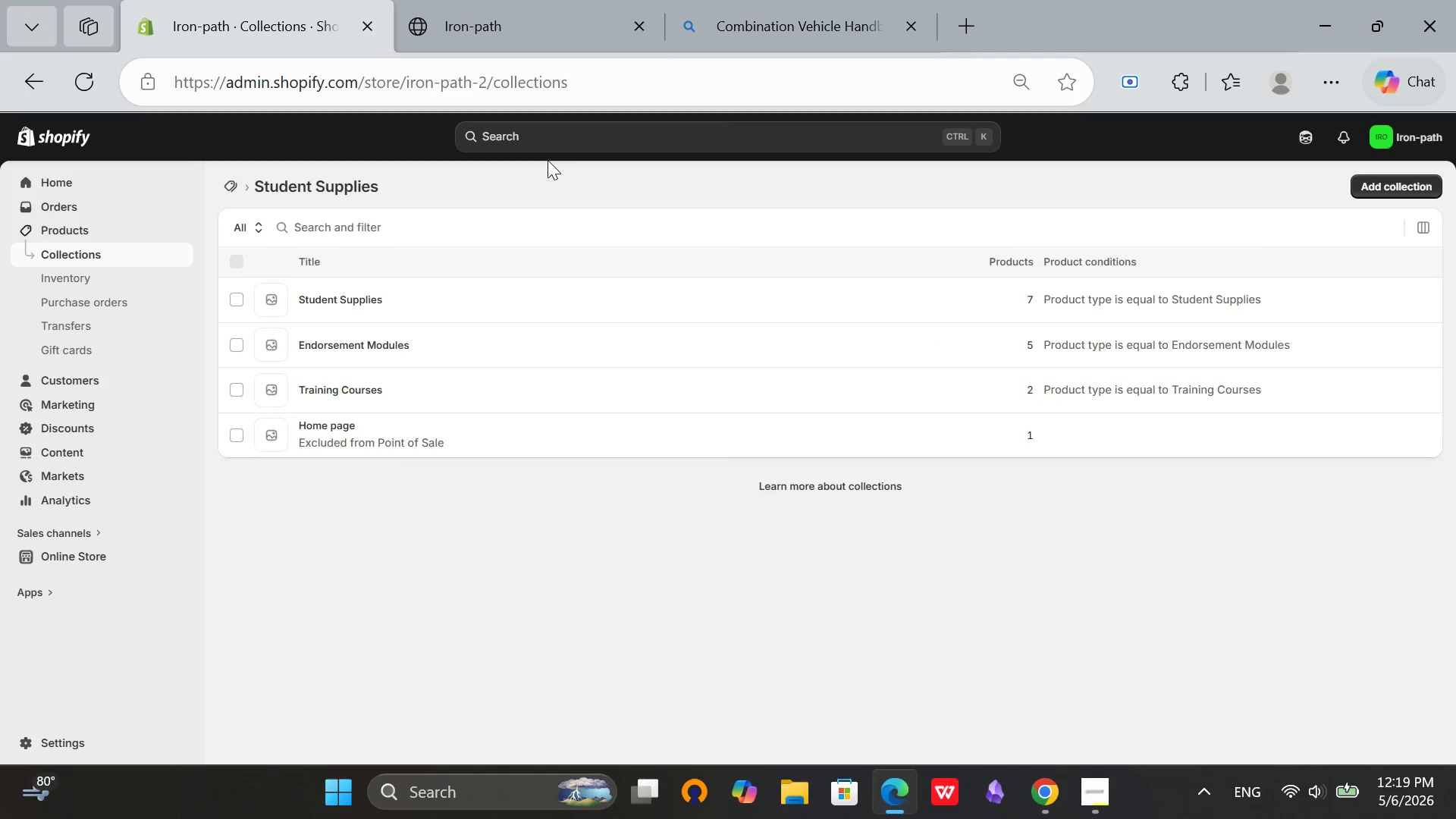 
left_click([531, 128])
 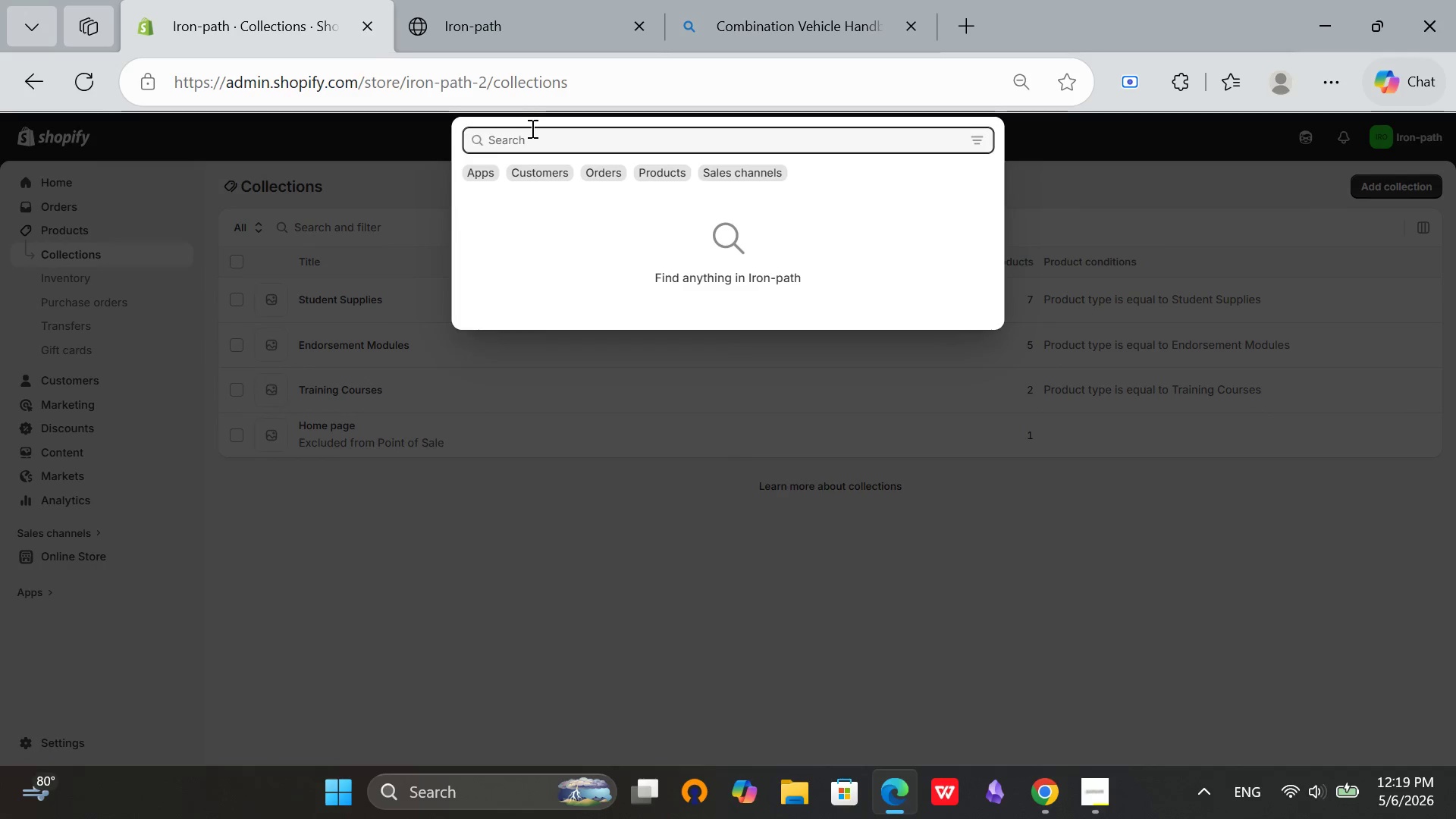 
type(navigati)
 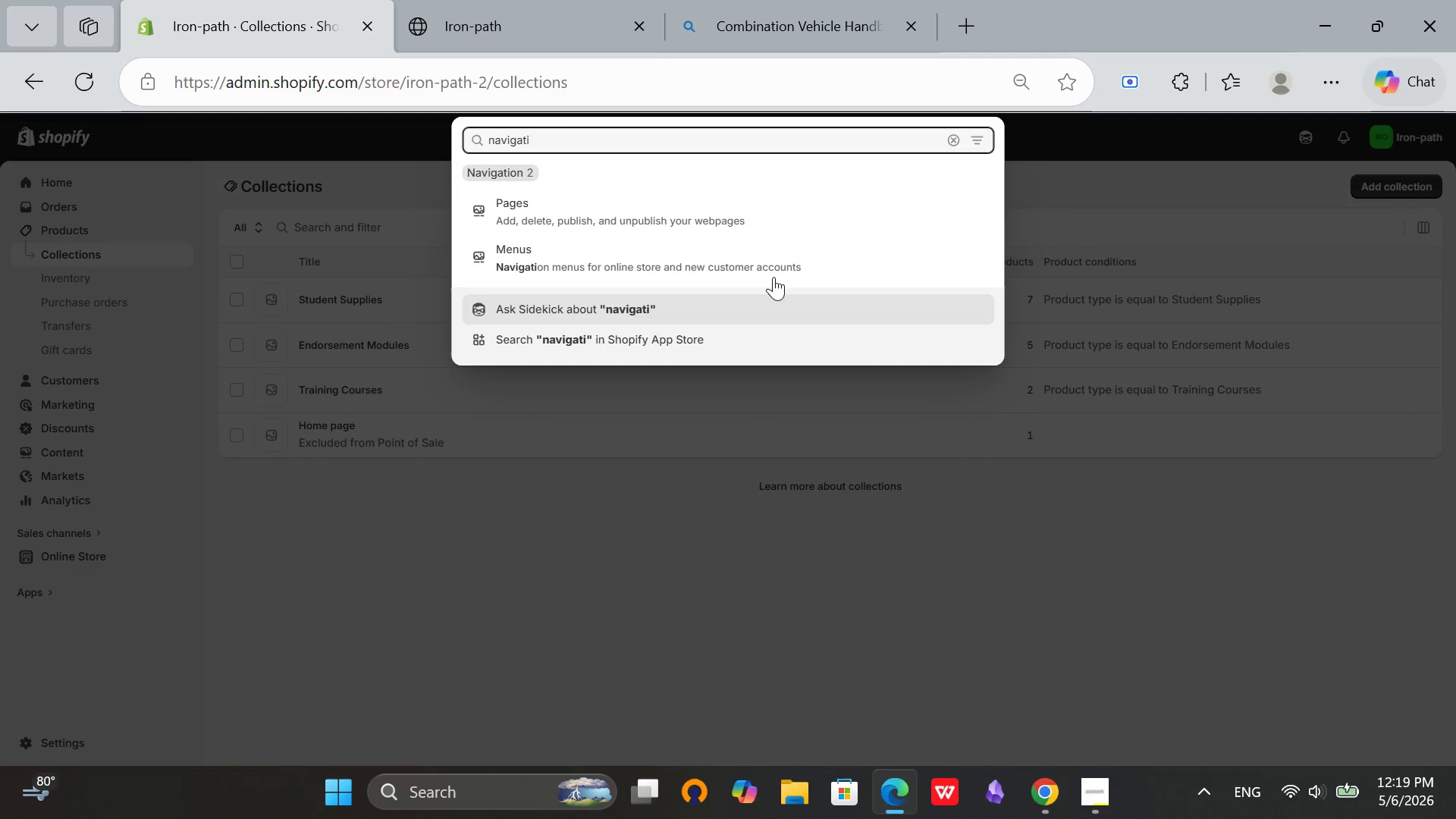 
left_click([582, 271])
 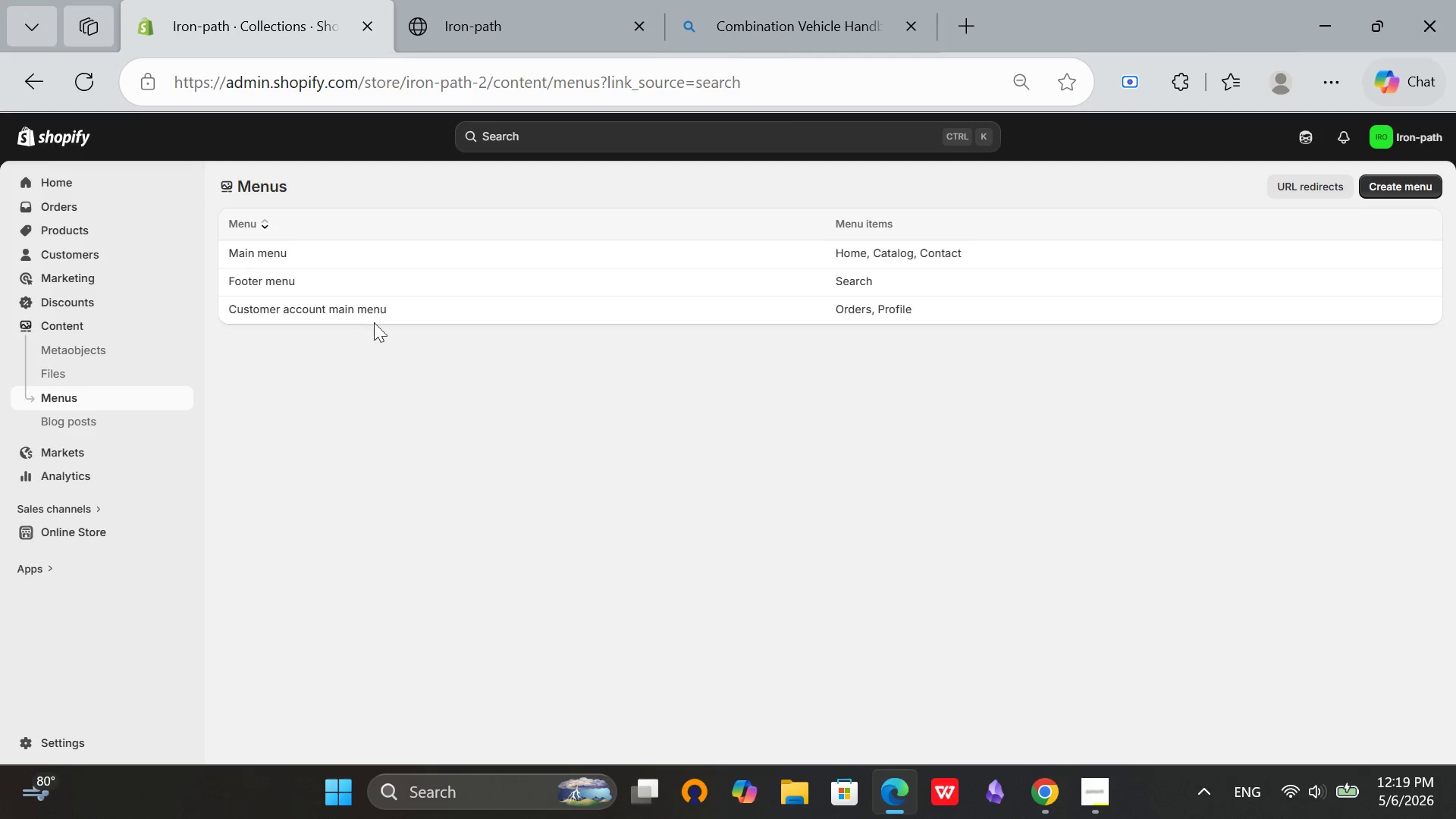 
left_click([957, 251])
 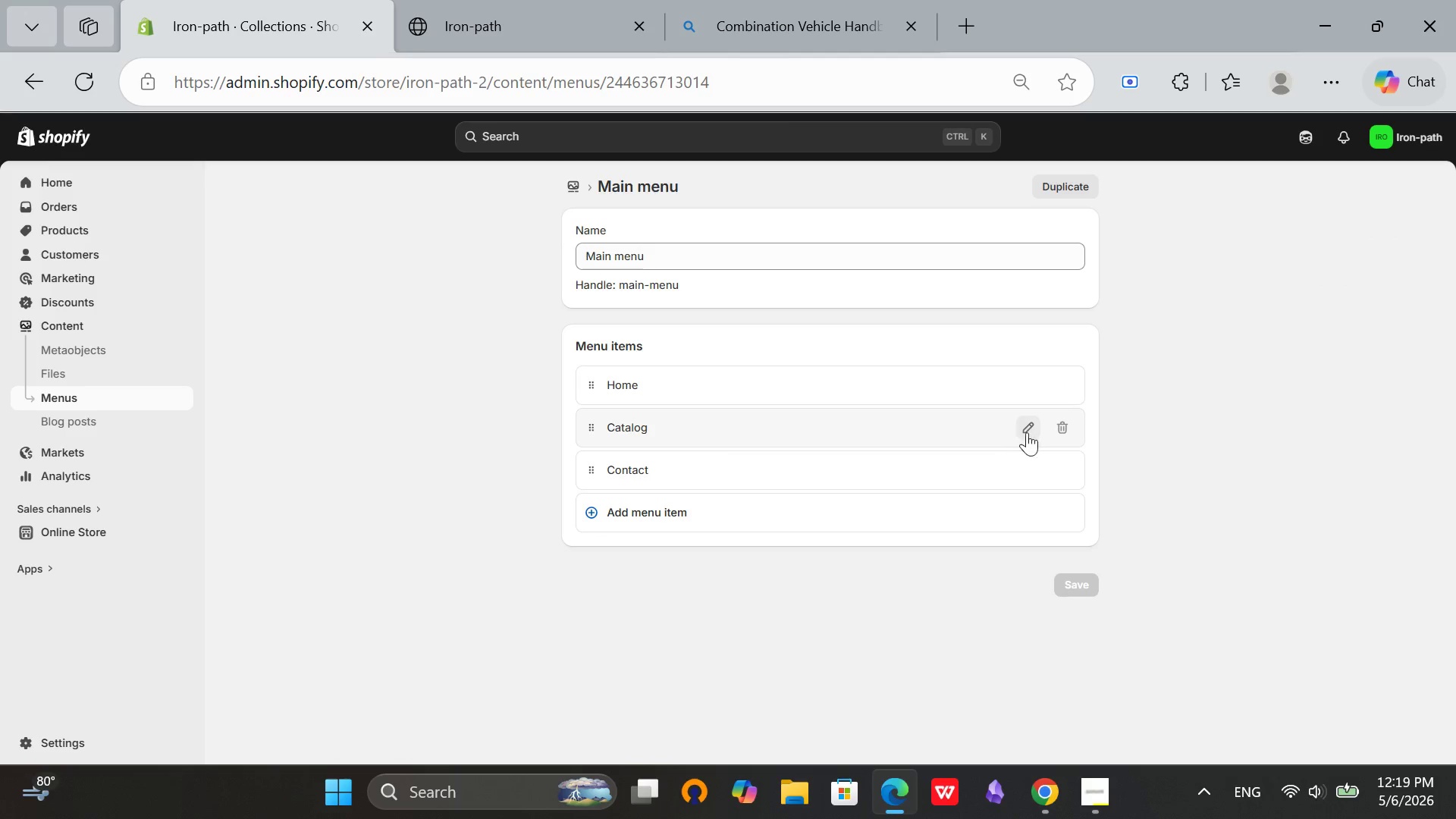 
left_click_drag(start_coordinate=[1069, 422], to_coordinate=[1065, 422])
 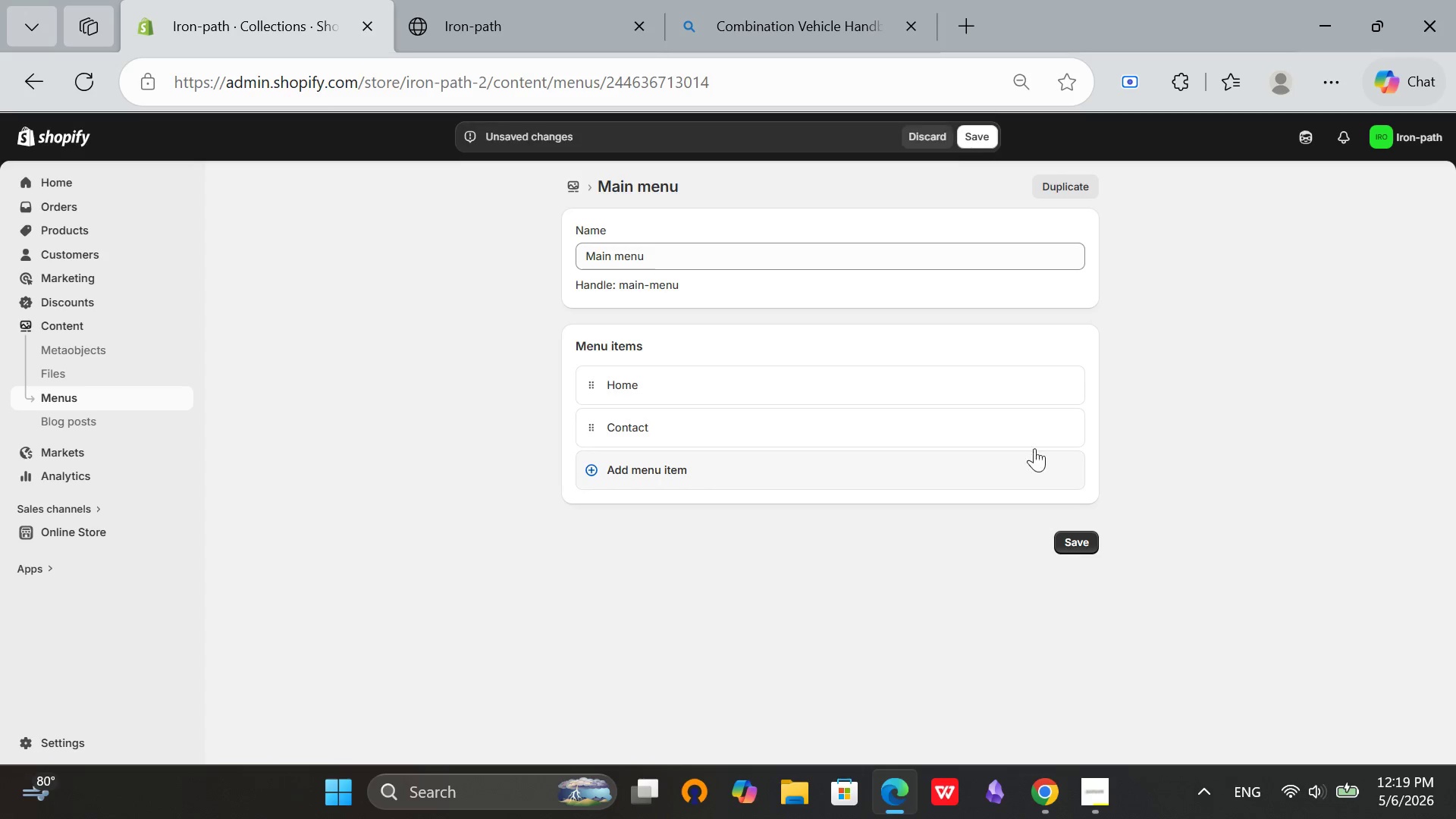 
left_click([1059, 432])
 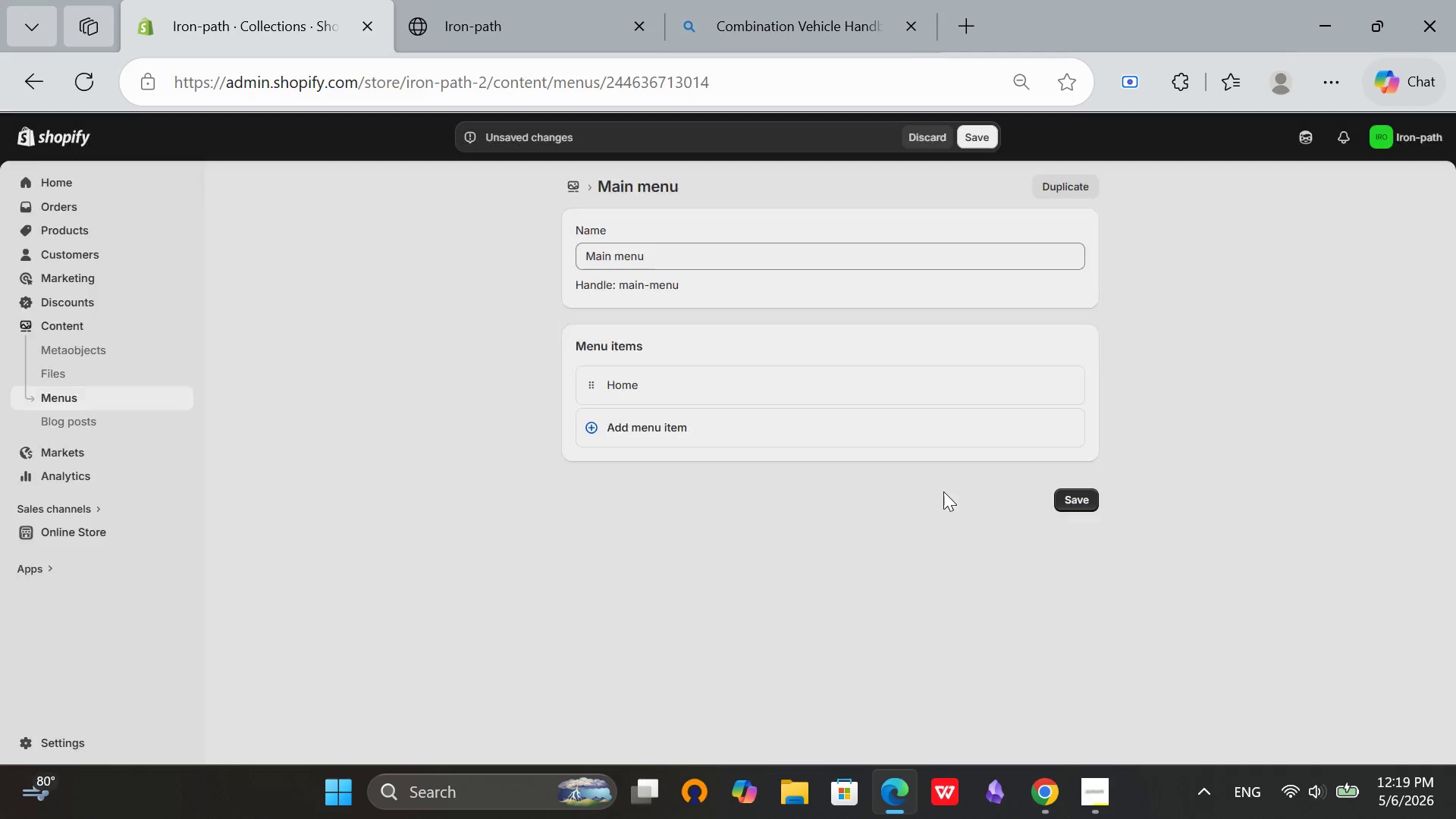 
left_click([651, 420])
 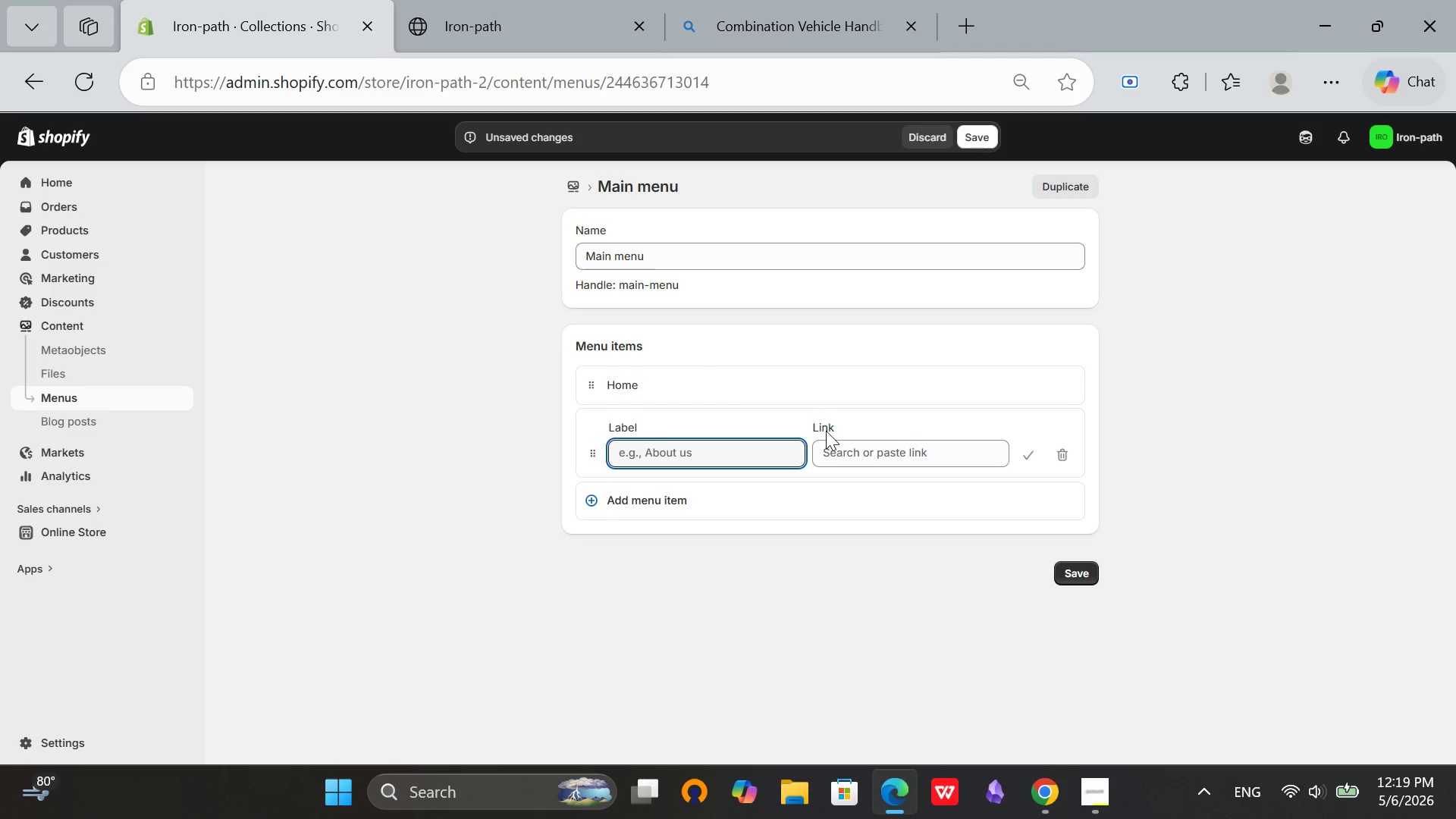 
left_click([833, 440])
 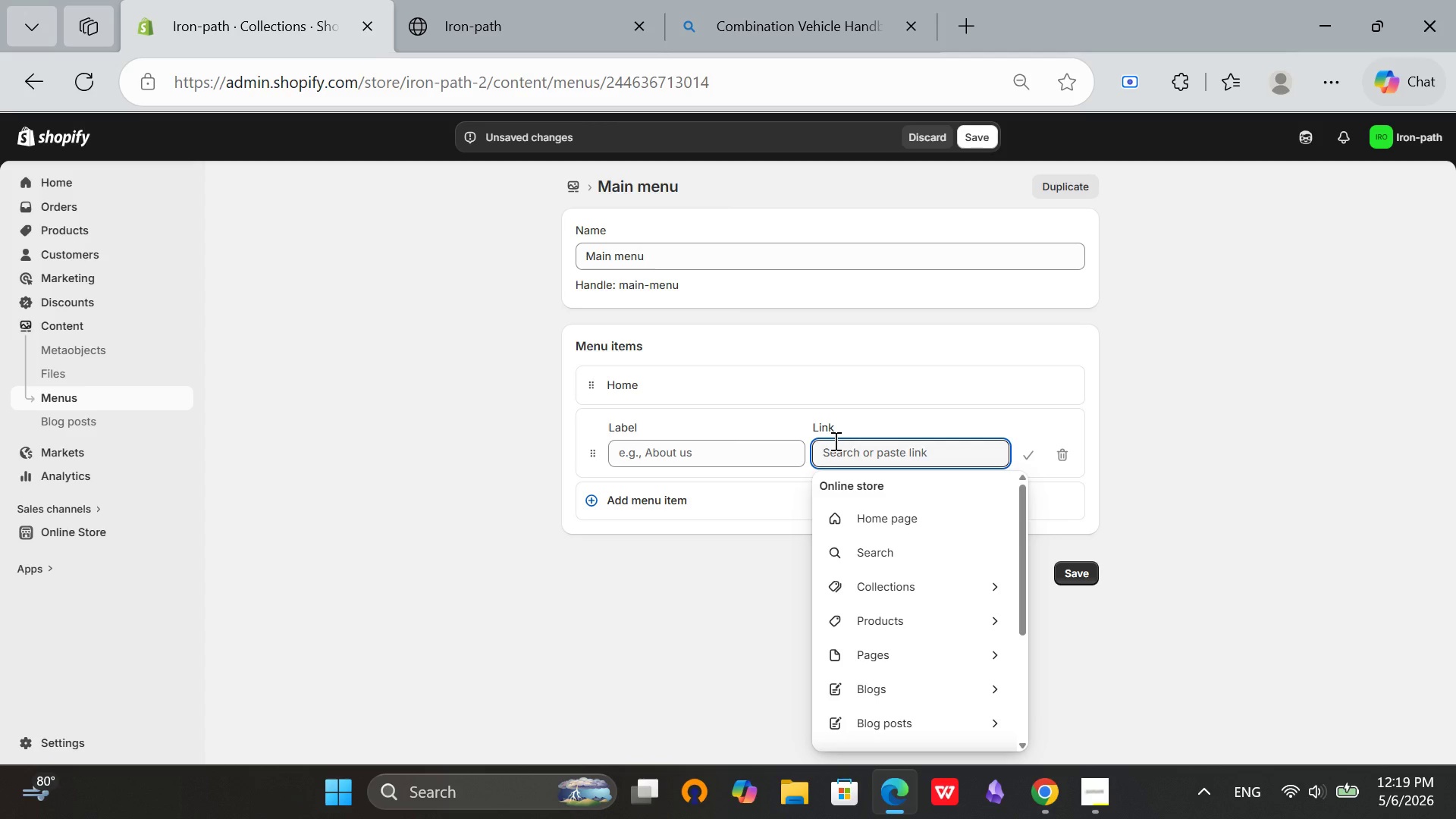 
wait(10.27)
 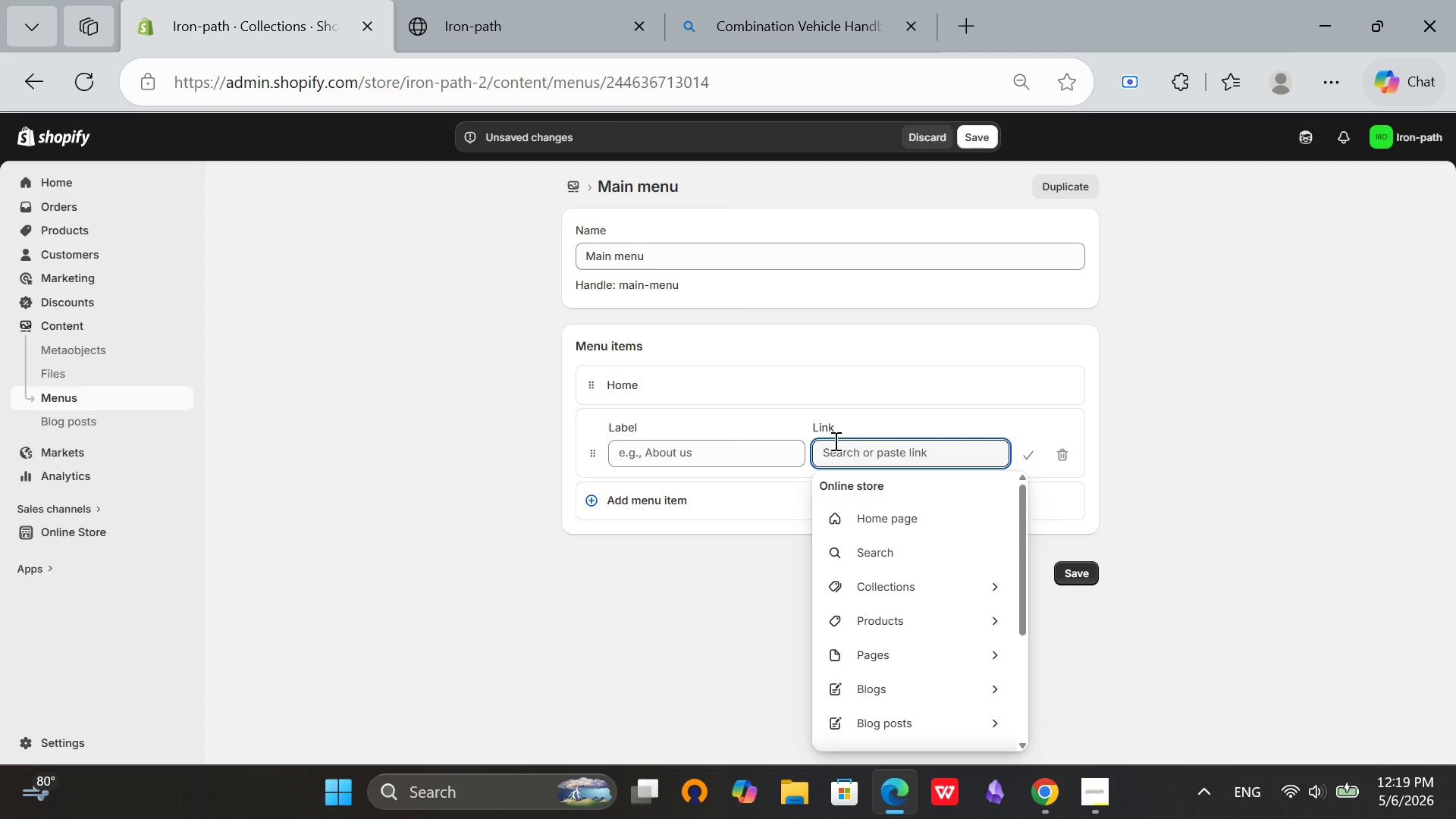 
left_click([916, 650])
 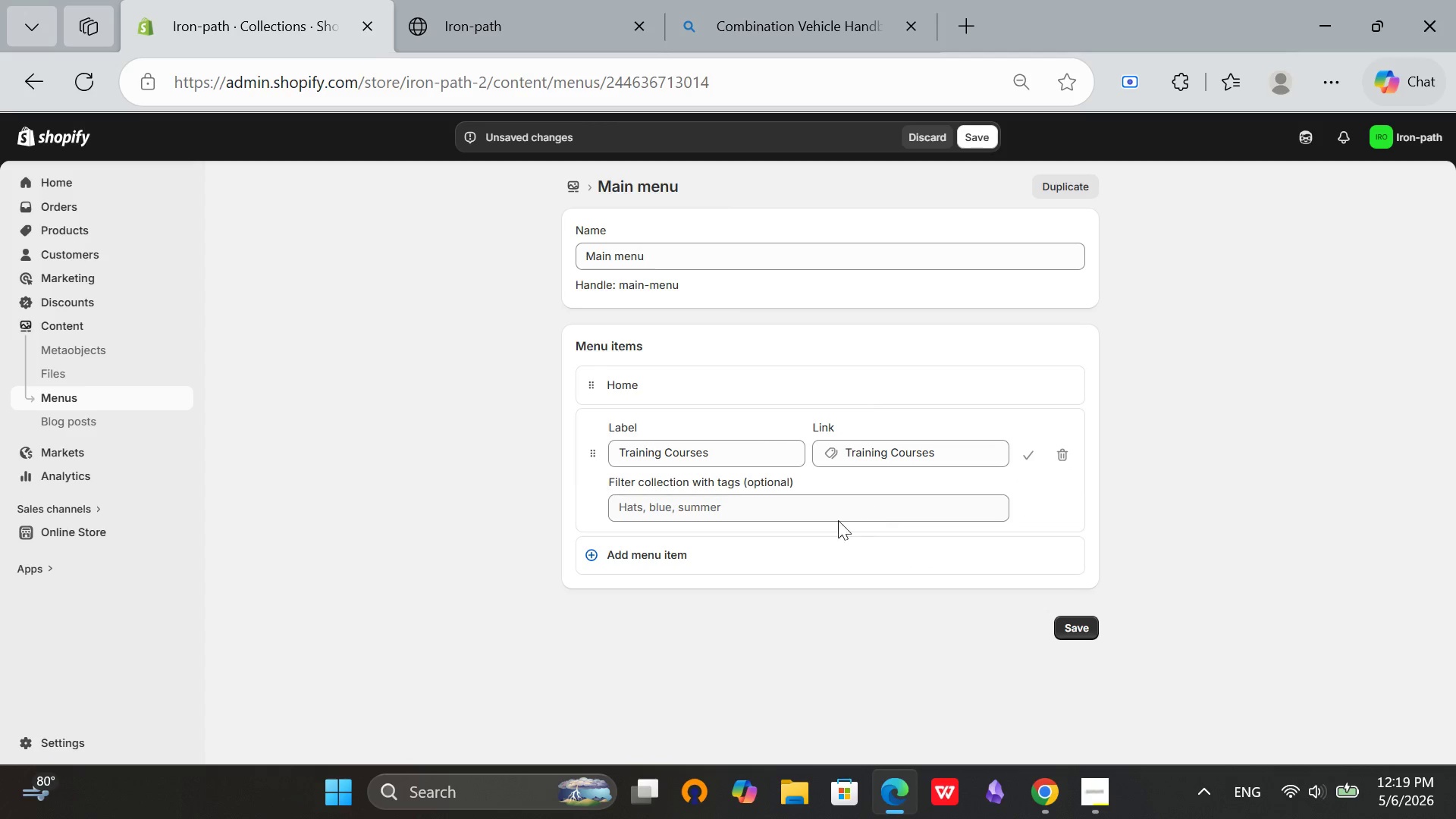 
left_click([823, 498])
 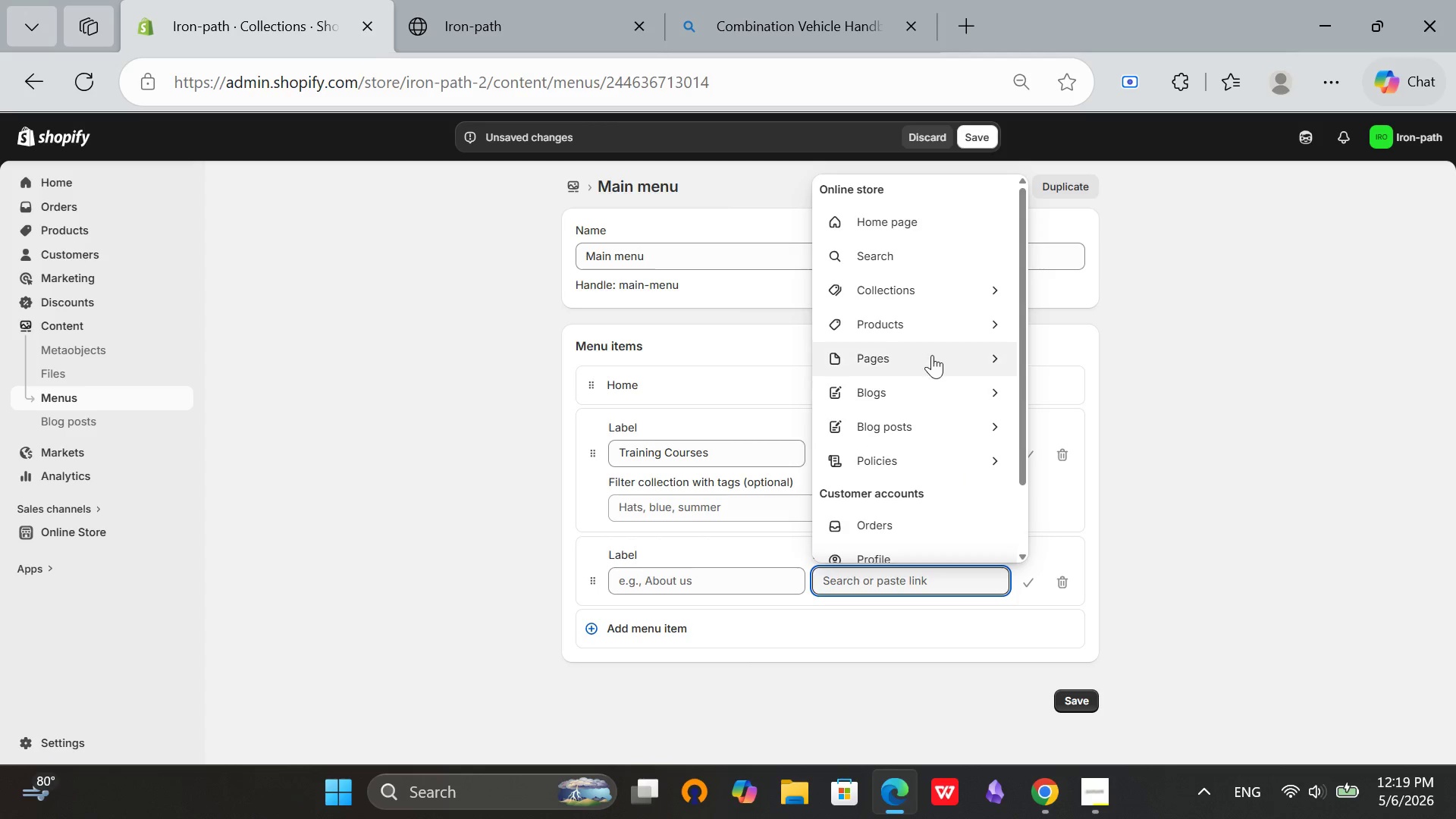 
left_click([940, 304])
 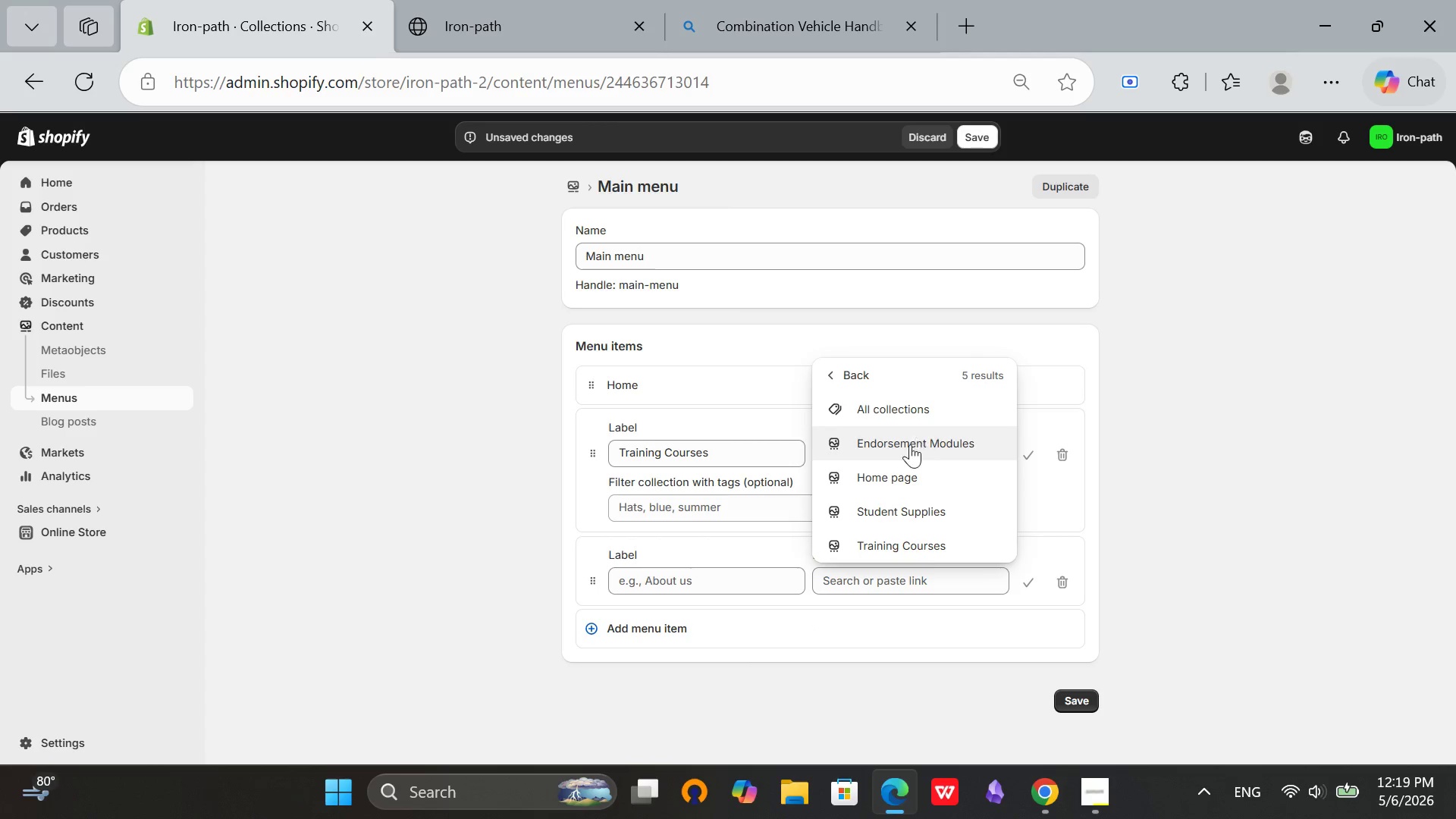 
left_click([877, 510])
 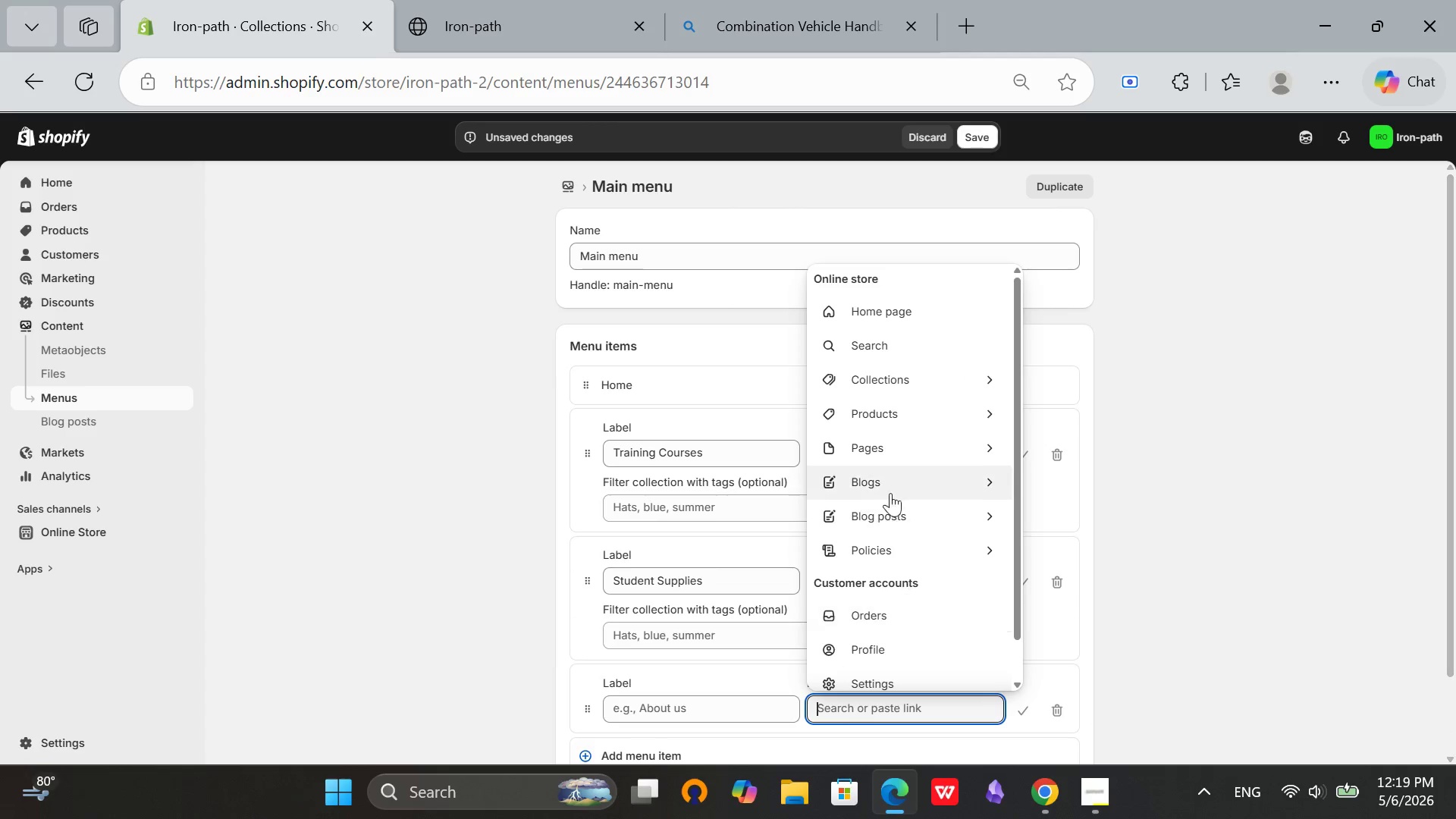 
left_click([909, 391])
 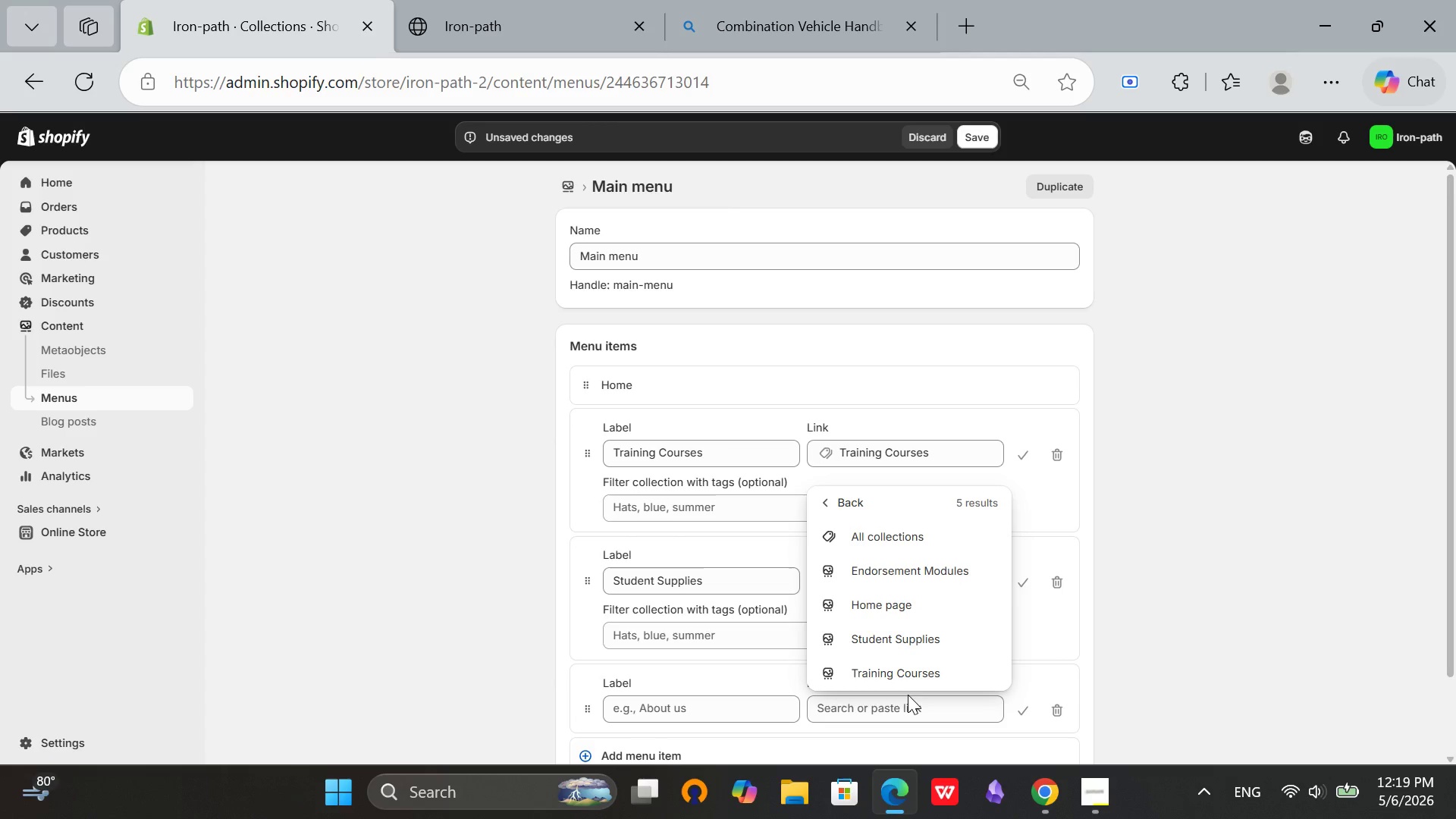 
left_click([915, 561])
 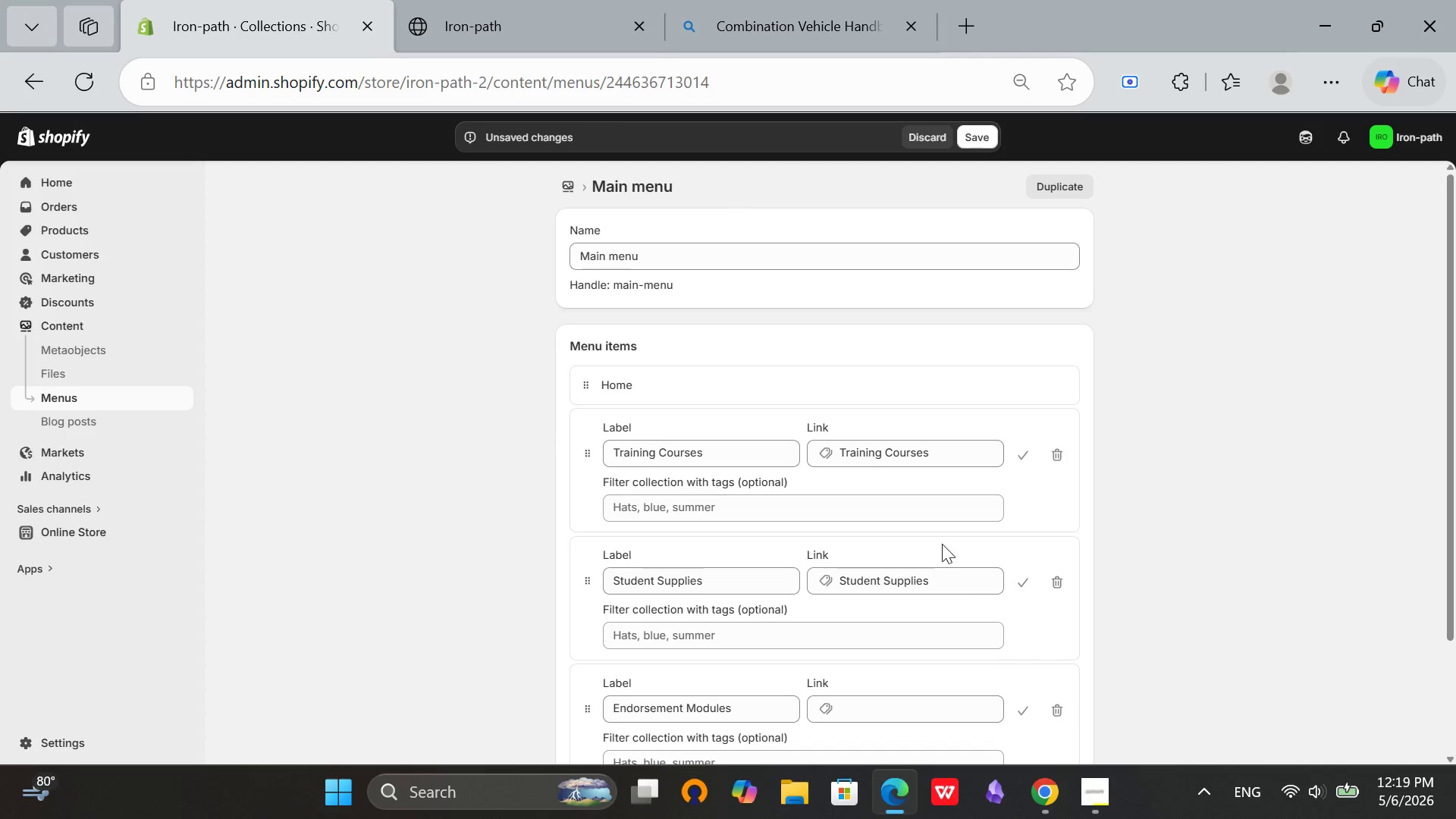 
scroll: coordinate [942, 544], scroll_direction: down, amount: 3.0
 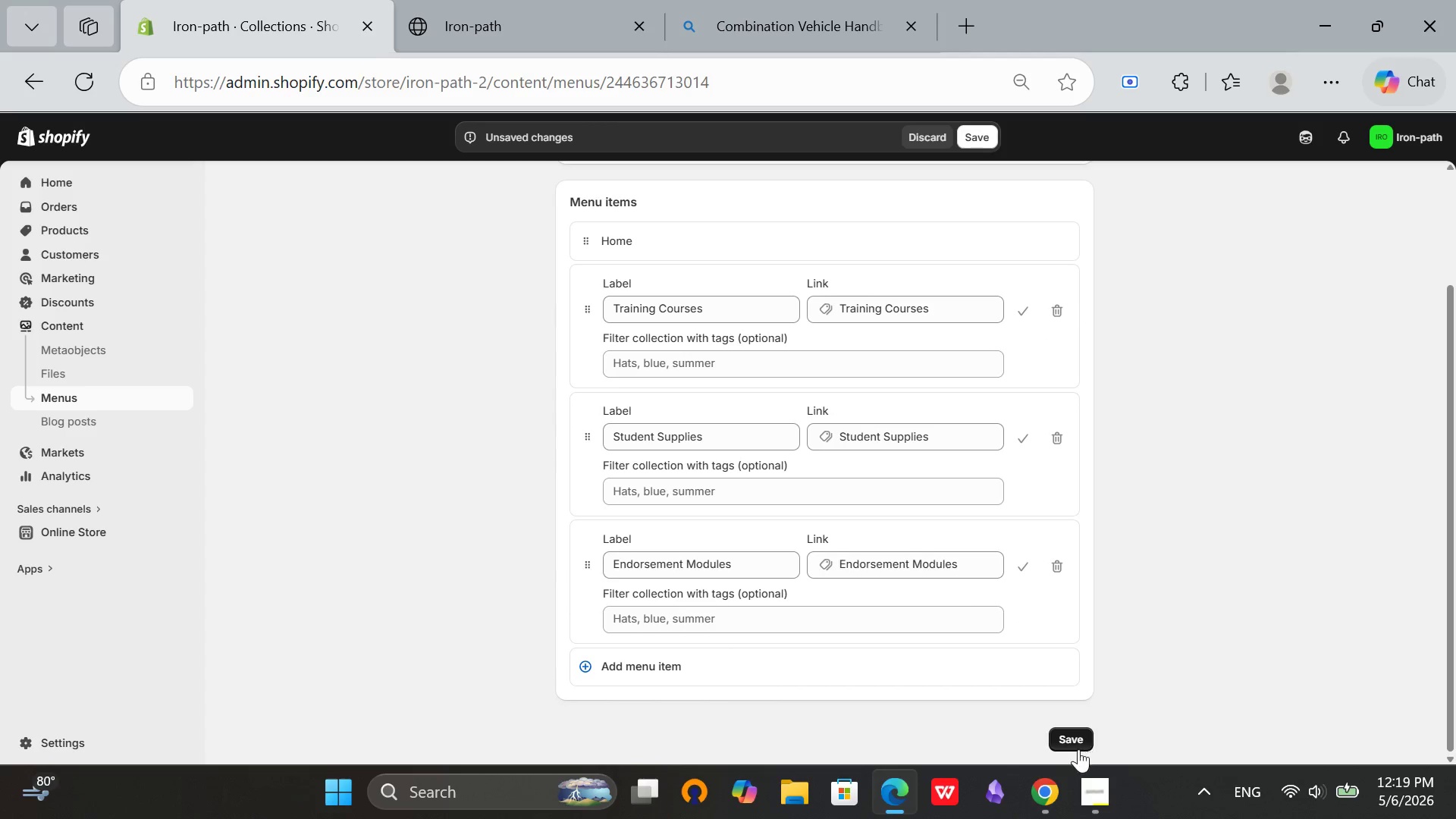 
left_click([1075, 746])
 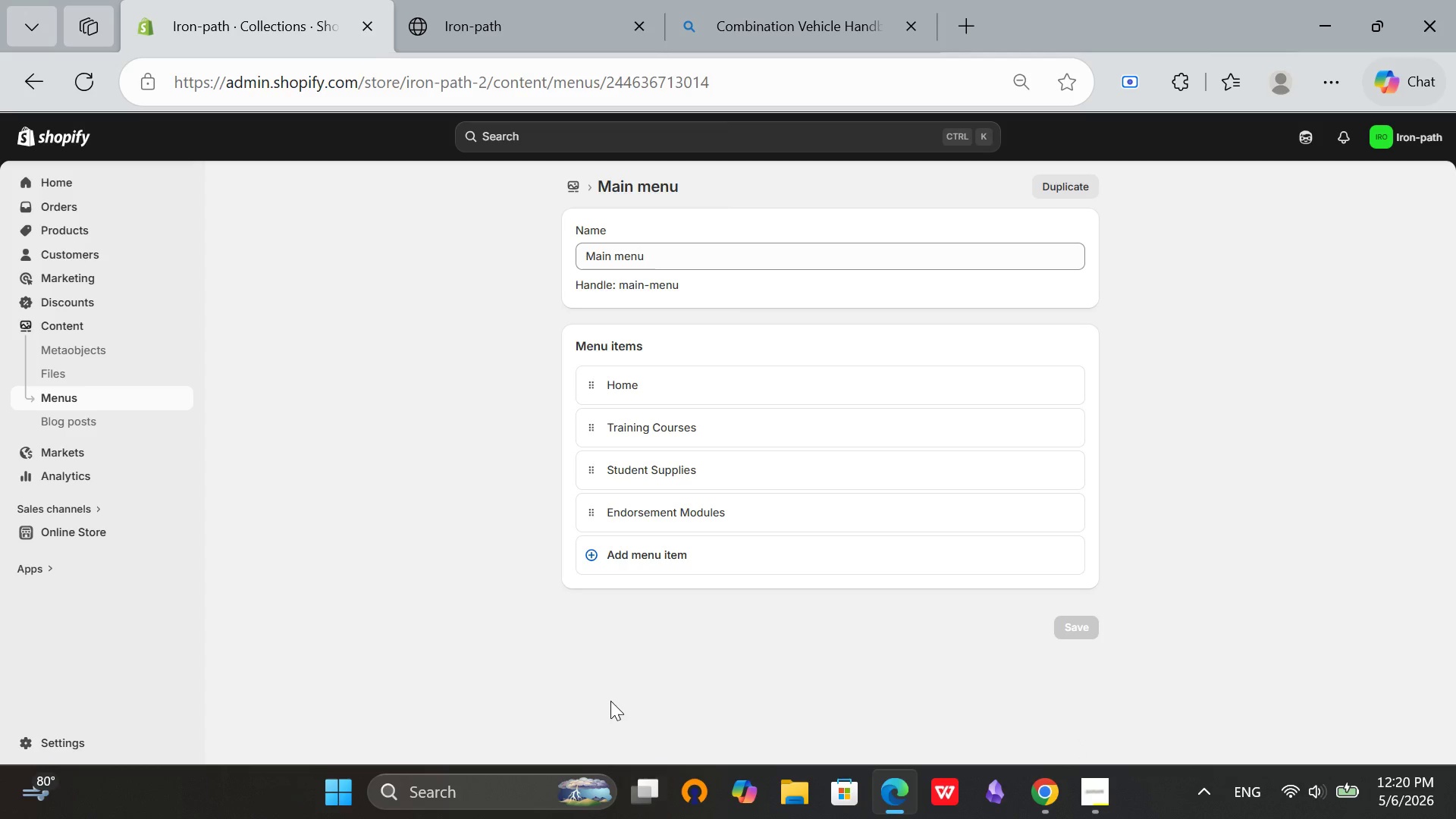 
wait(22.08)
 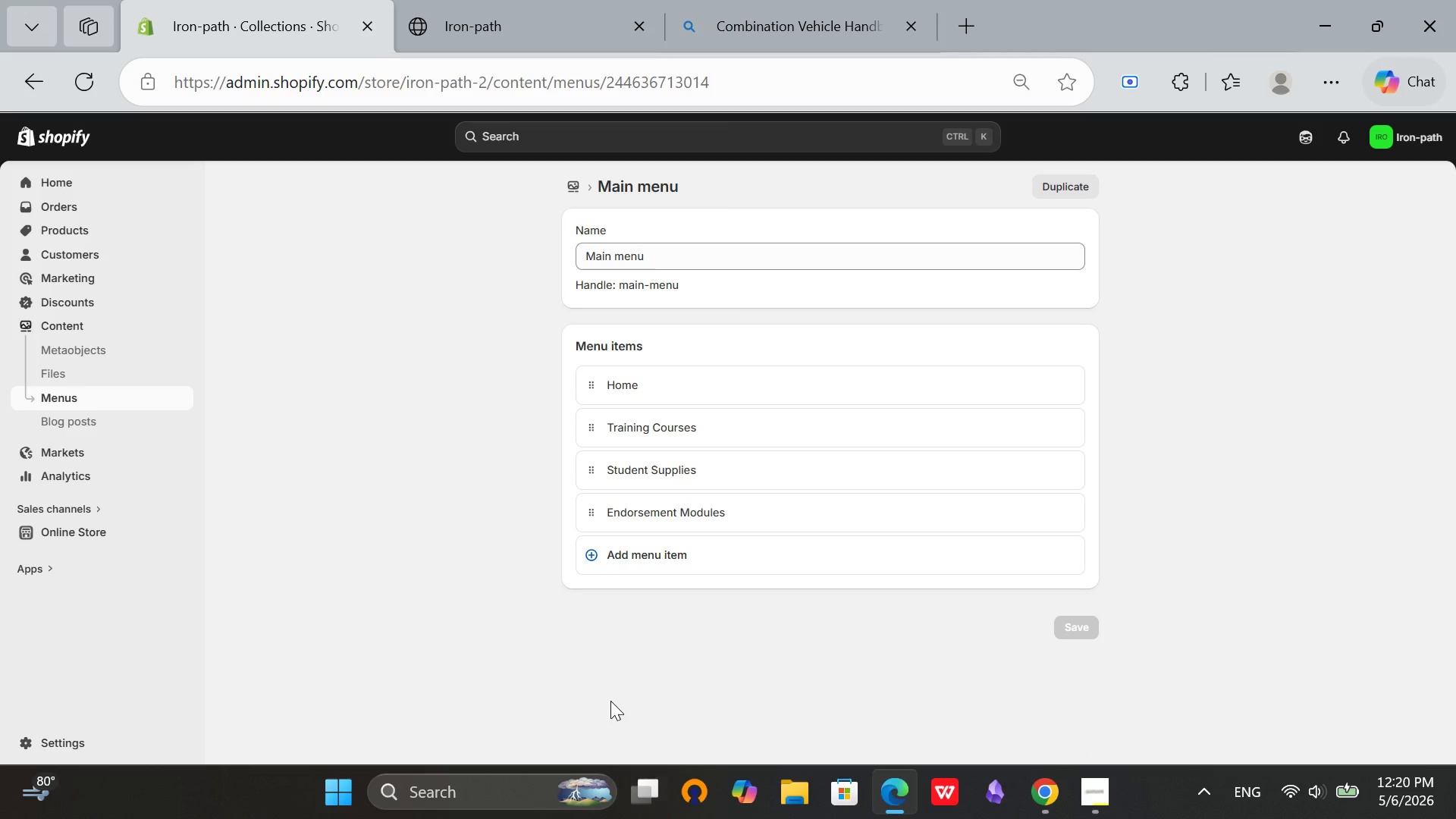 
left_click_drag(start_coordinate=[639, 522], to_coordinate=[639, 475])
 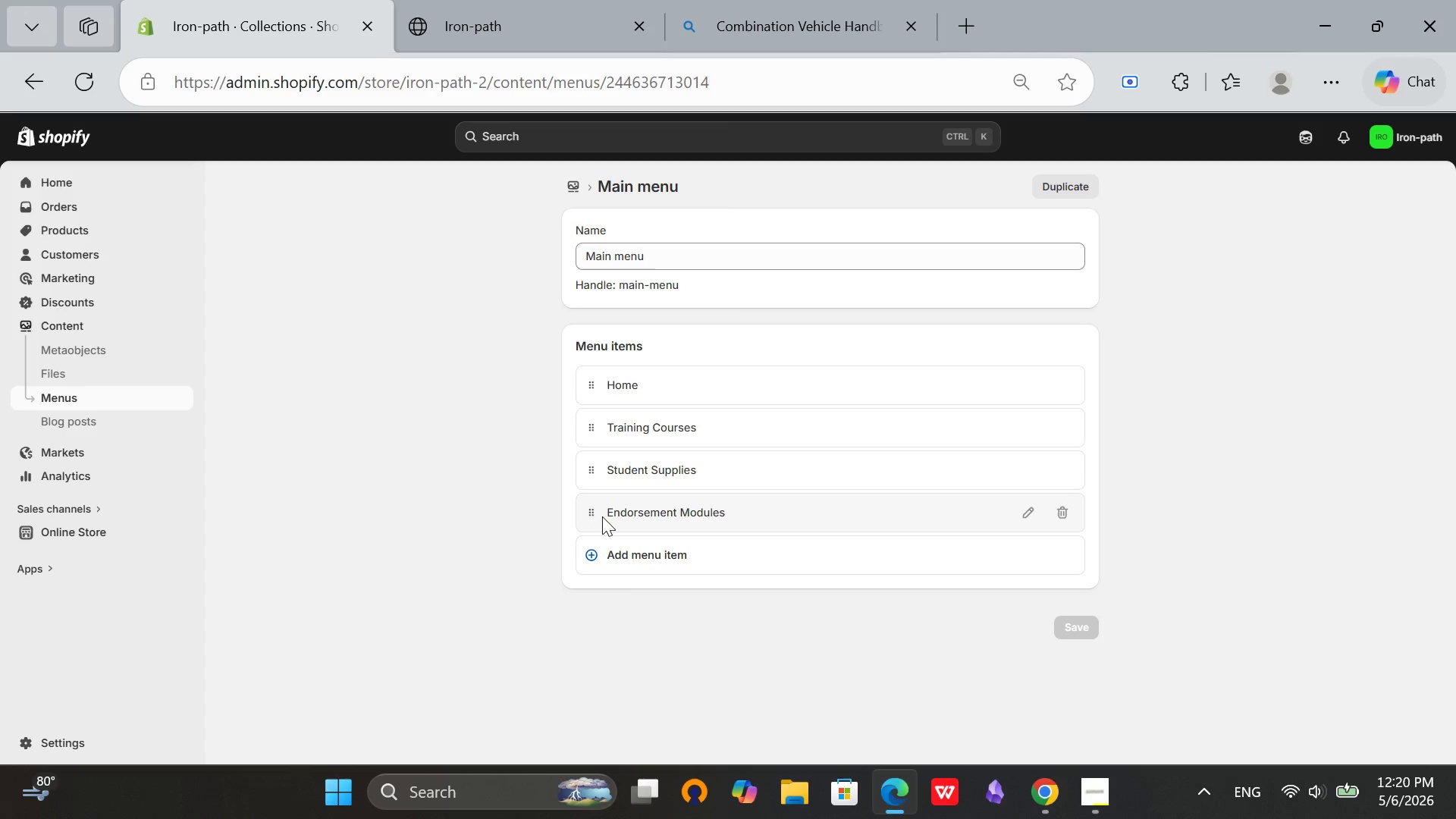 
left_click_drag(start_coordinate=[588, 513], to_coordinate=[593, 469])
 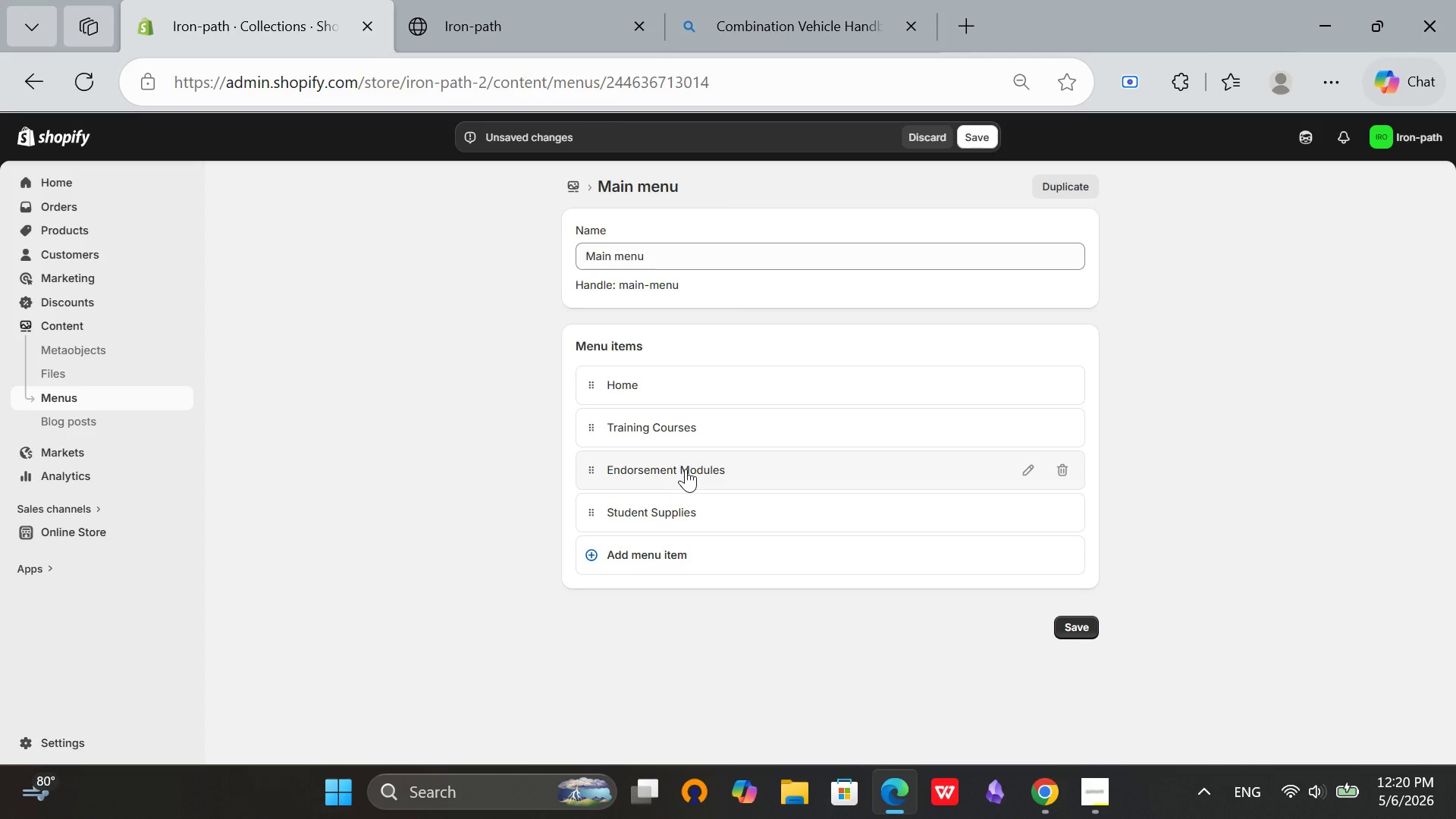 
wait(8.0)
 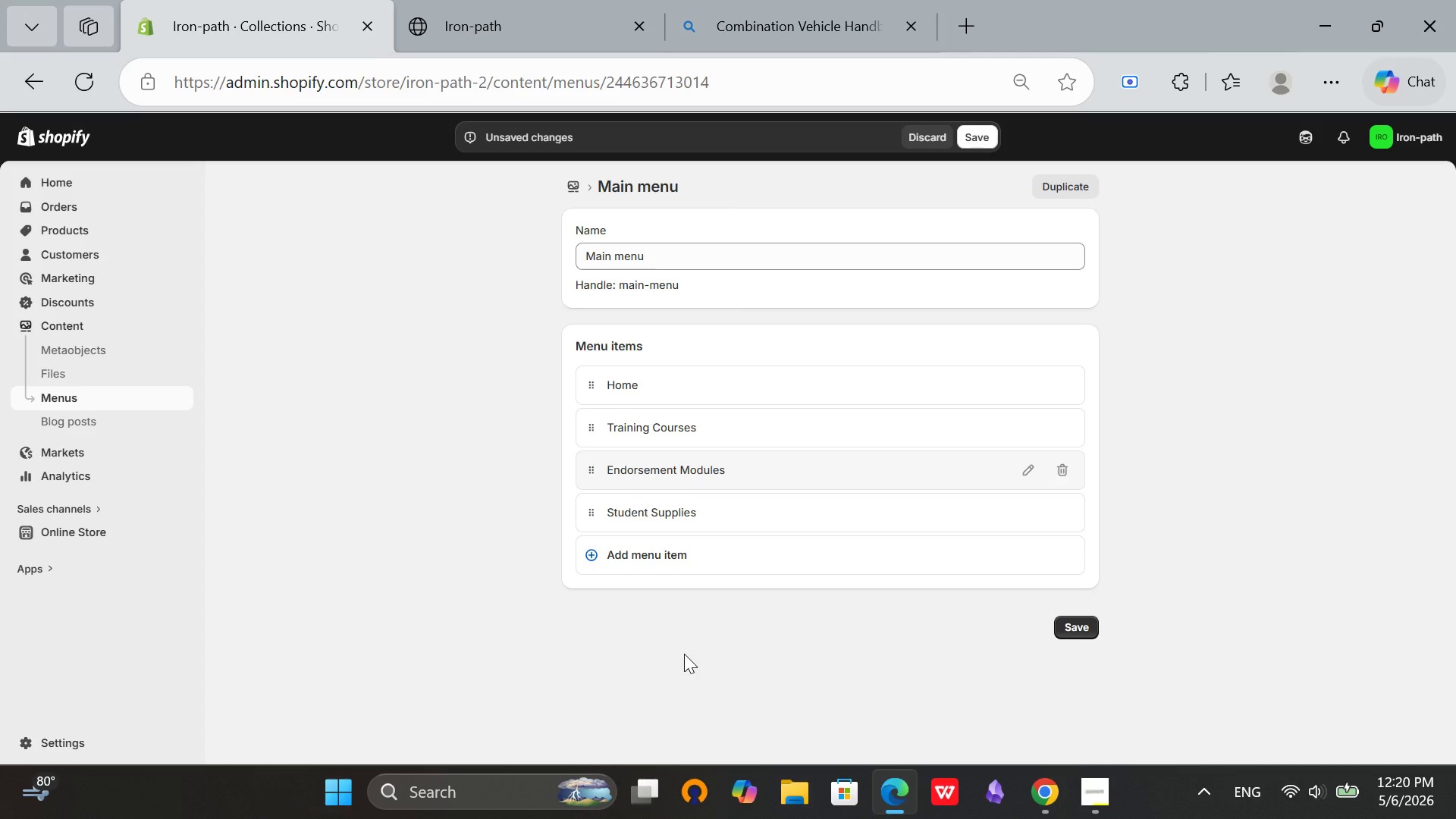 
left_click([1019, 470])
 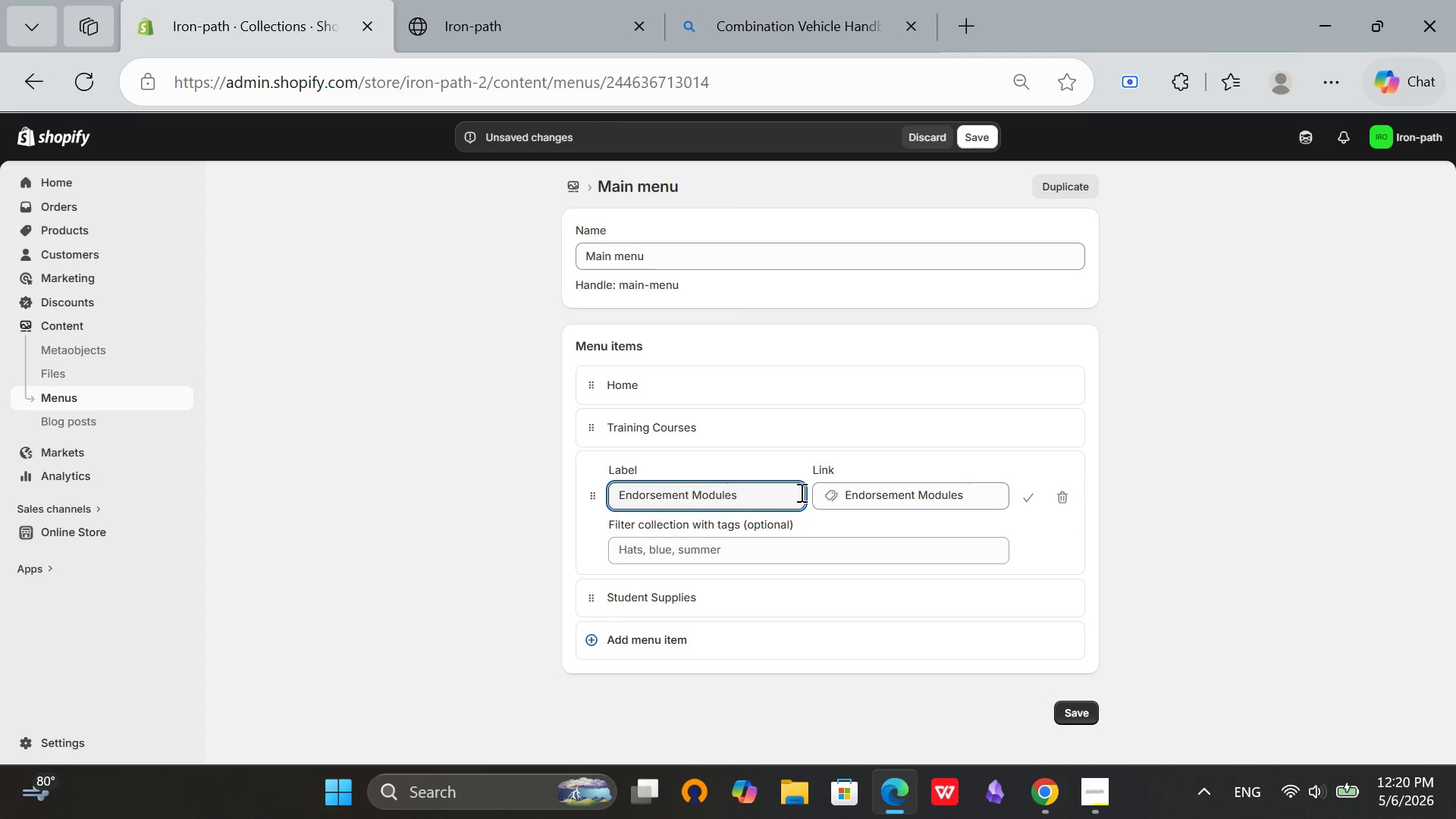 
key(Backspace)
 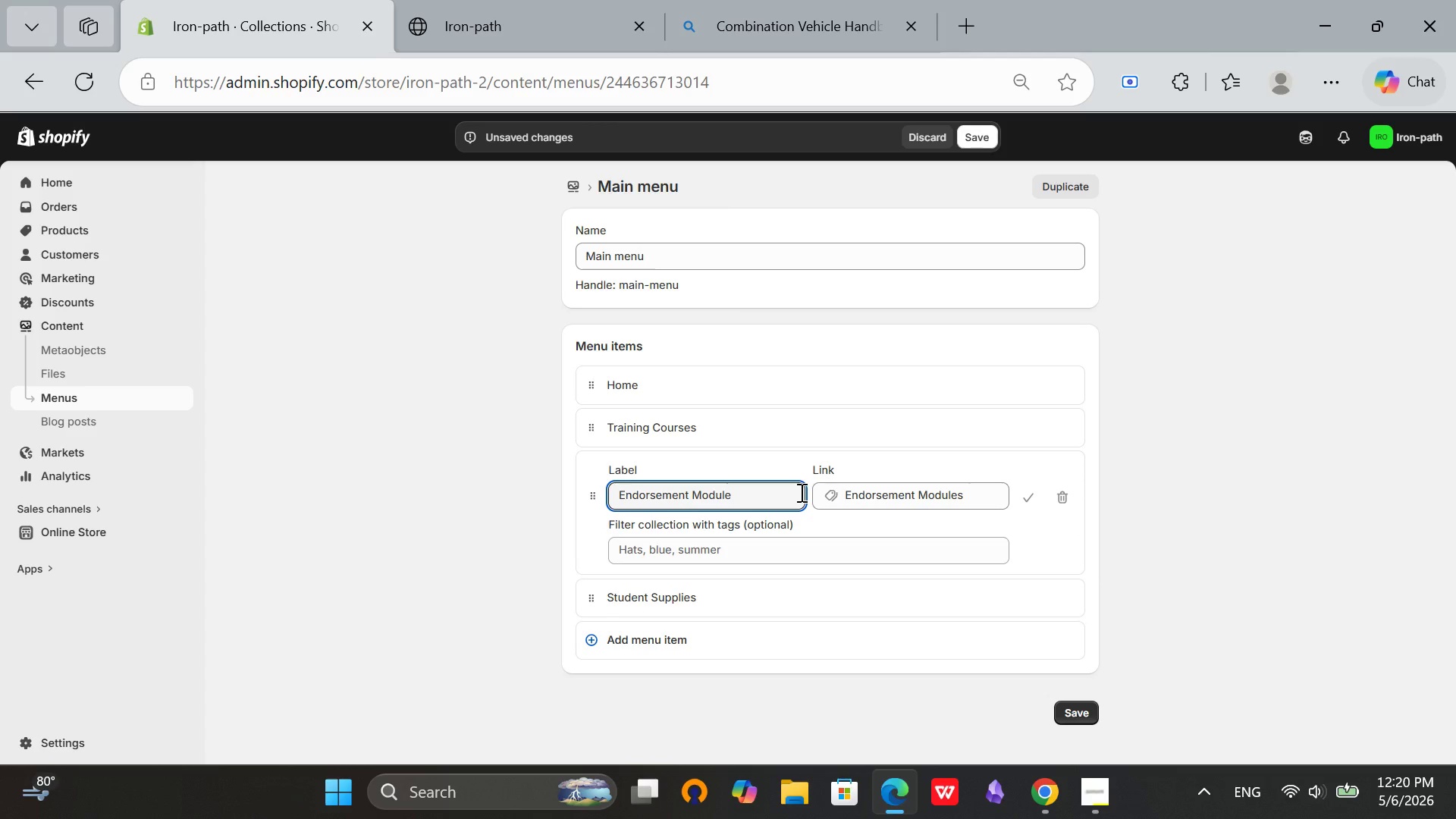 
key(Backspace)
 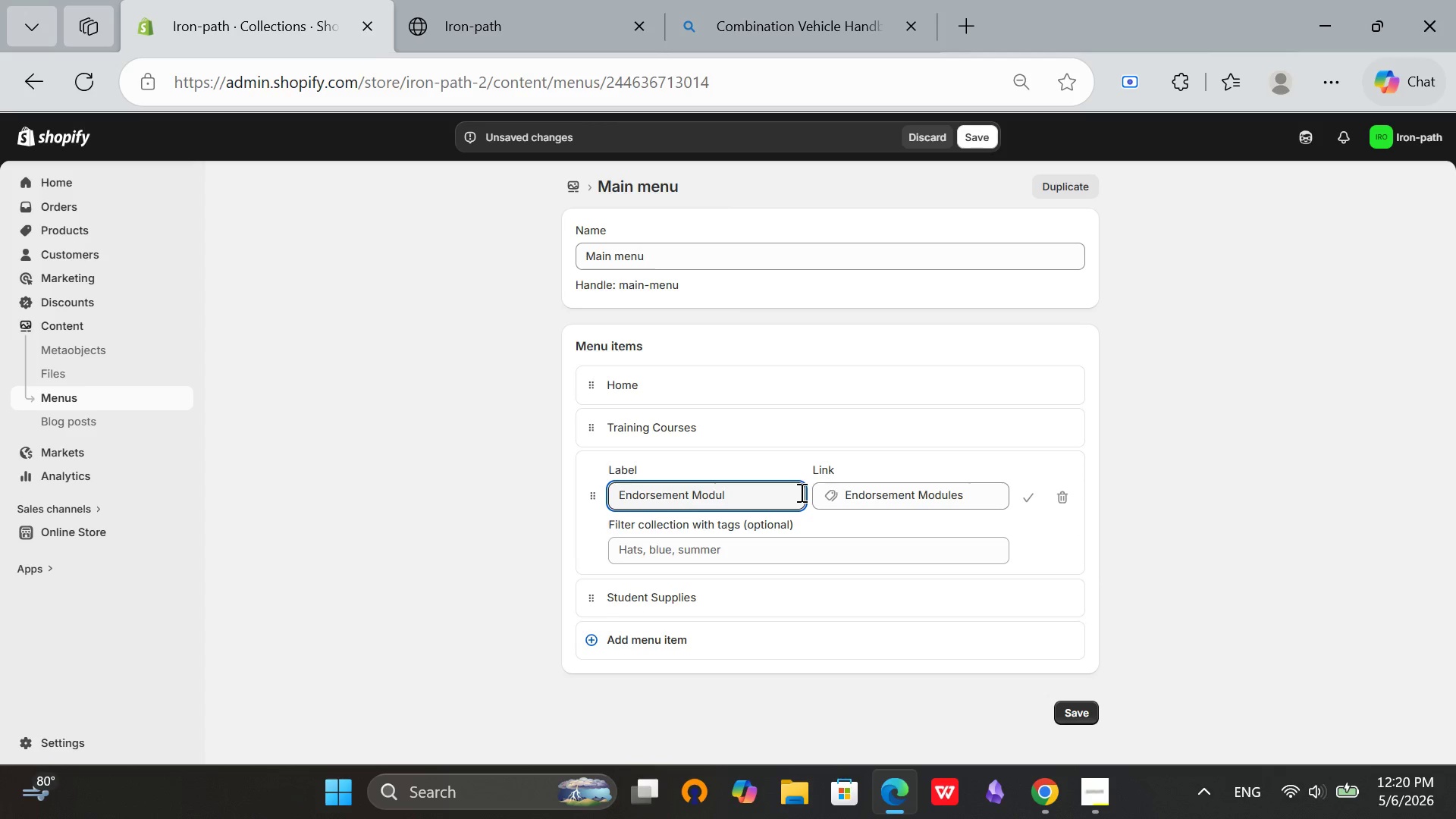 
key(Backspace)
 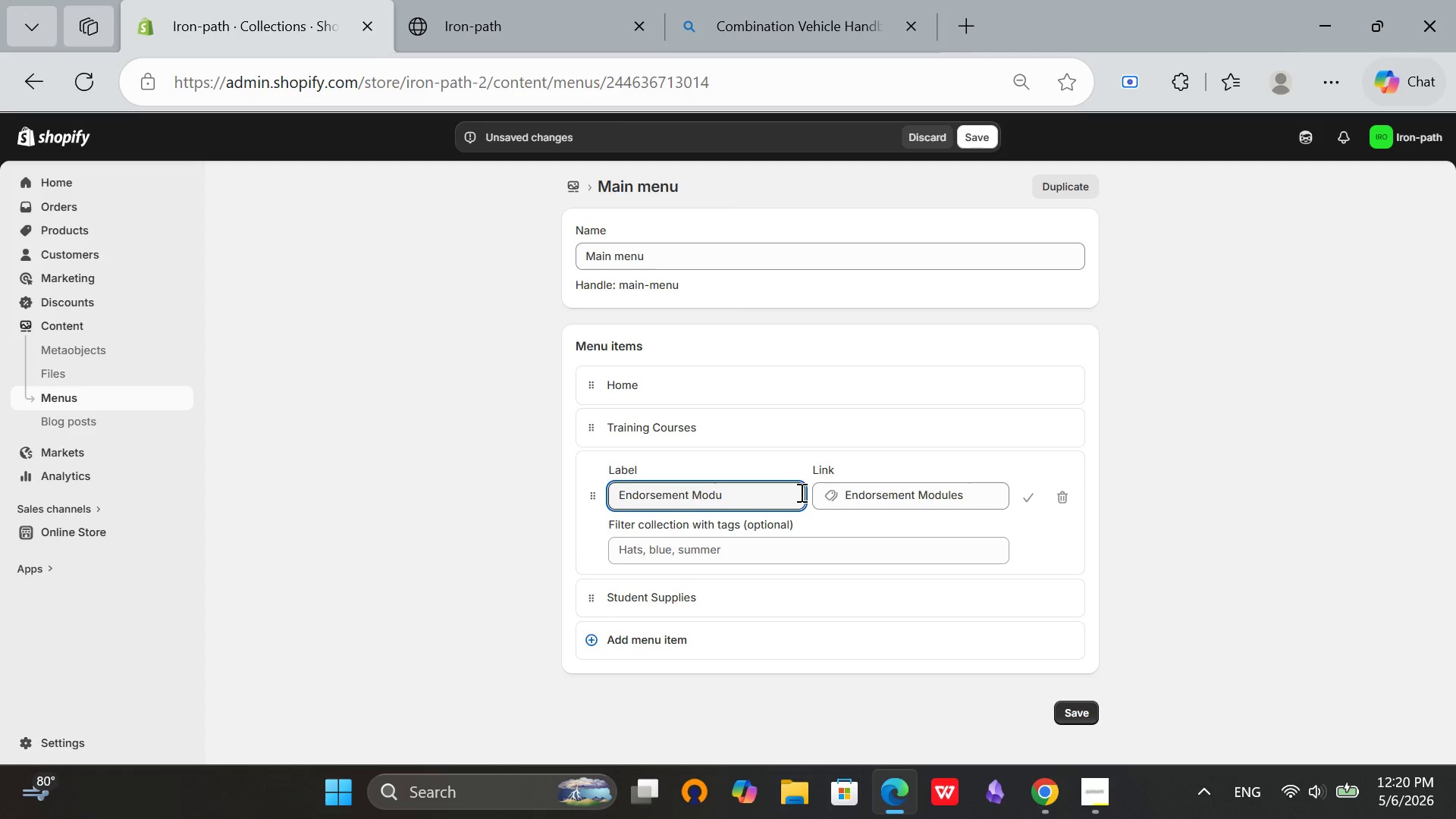 
key(Backspace)
 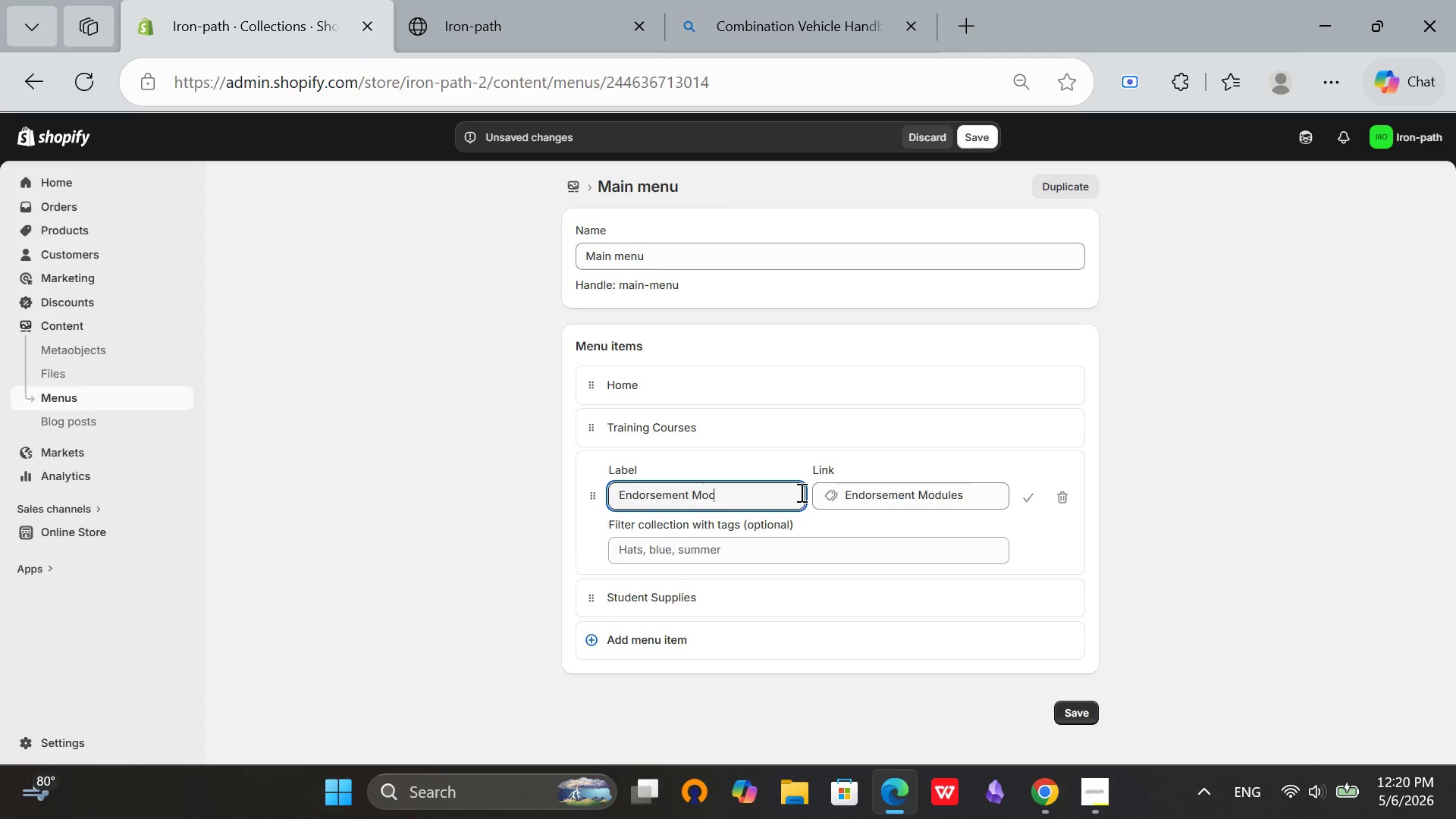 
key(Backspace)
 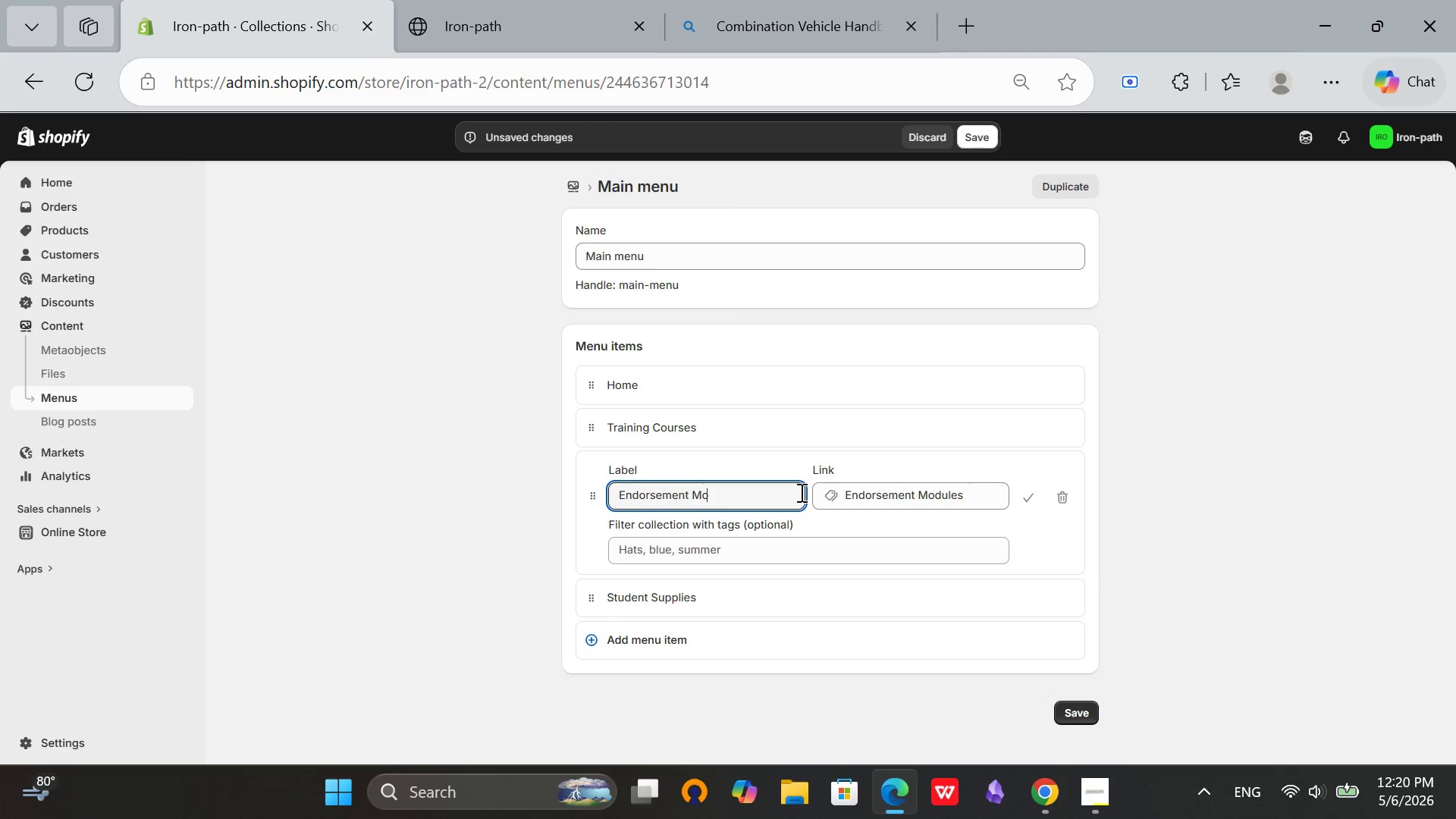 
key(Backspace)
 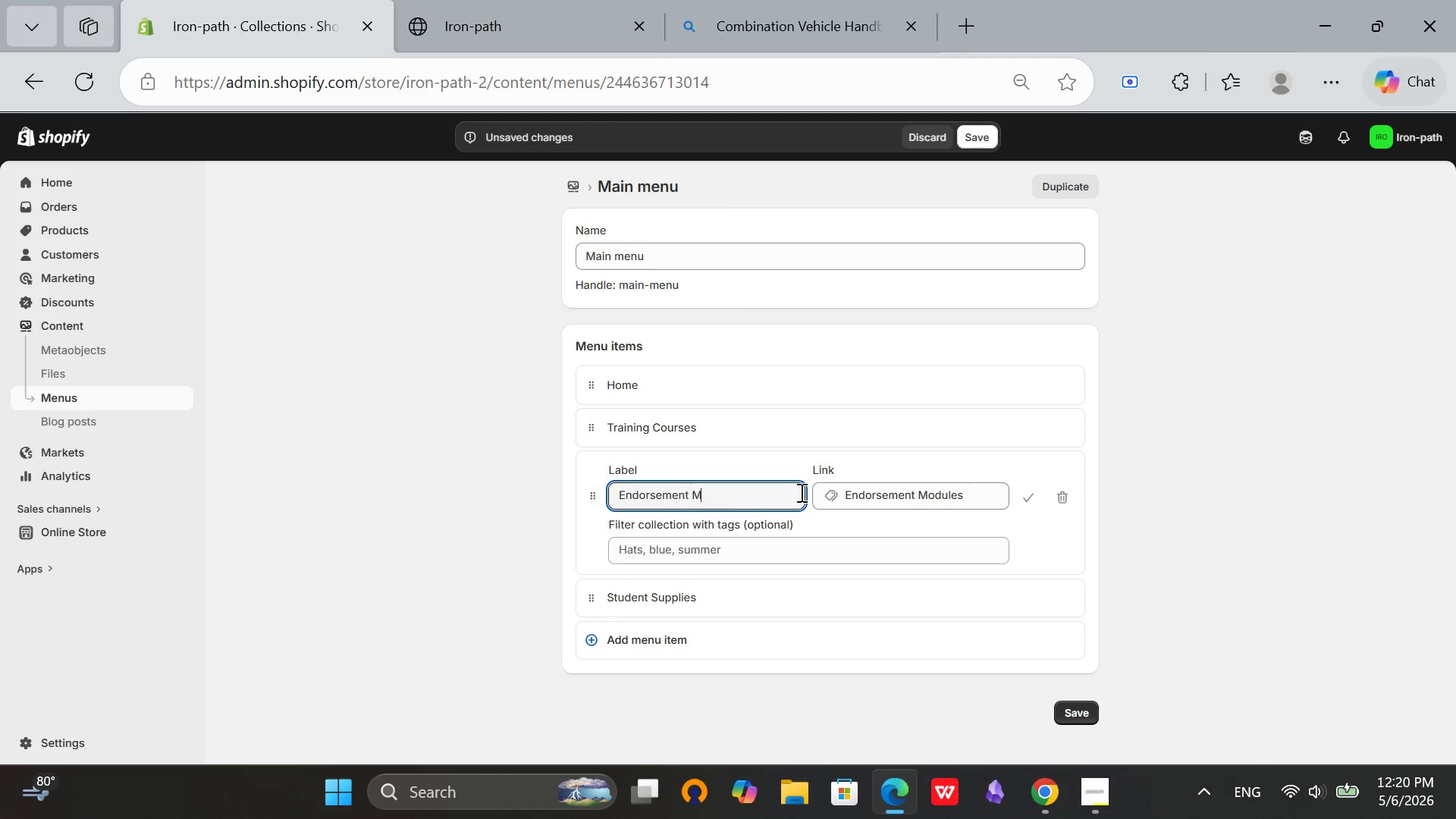 
key(Backspace)
 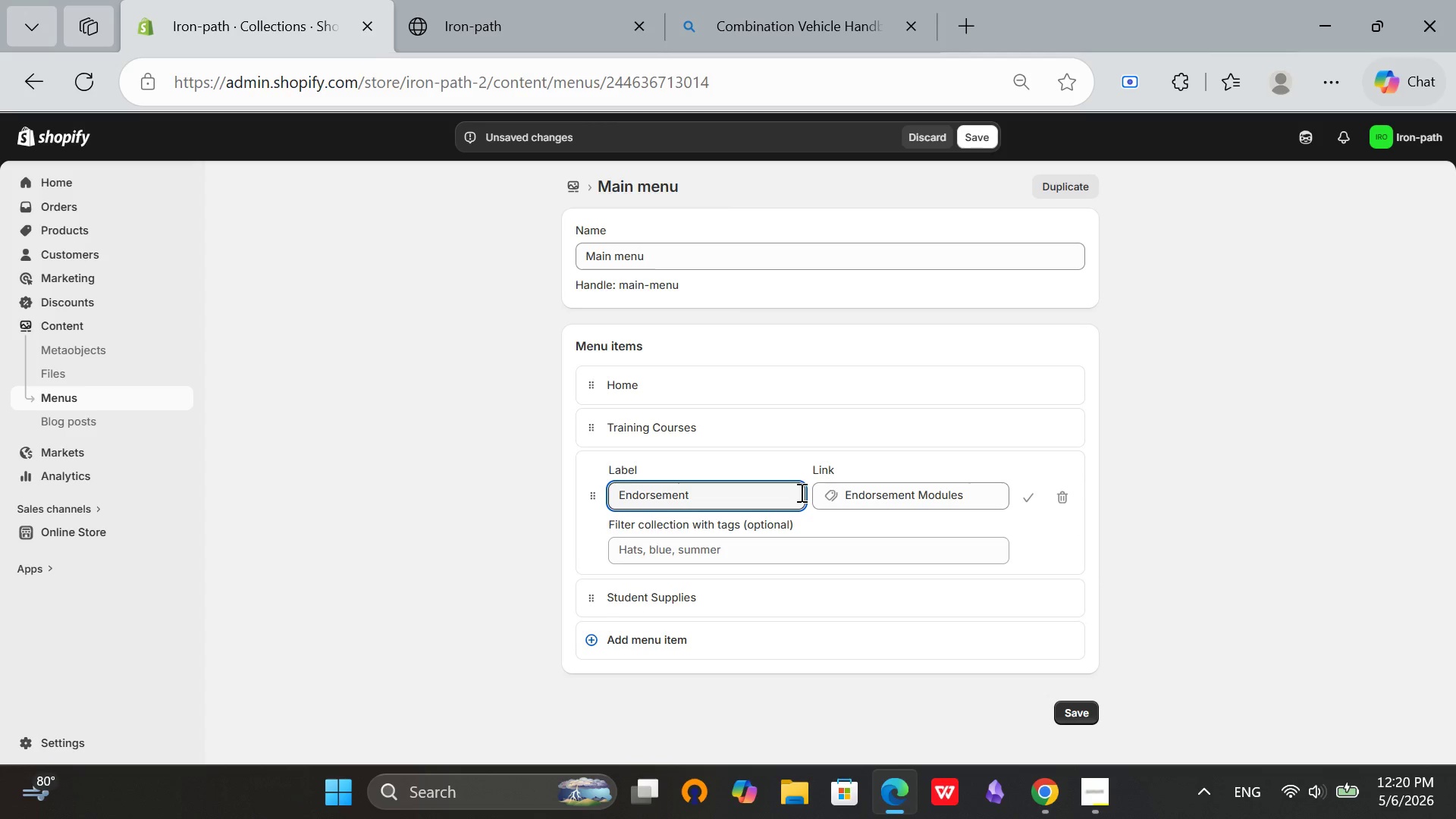 
key(Backspace)
 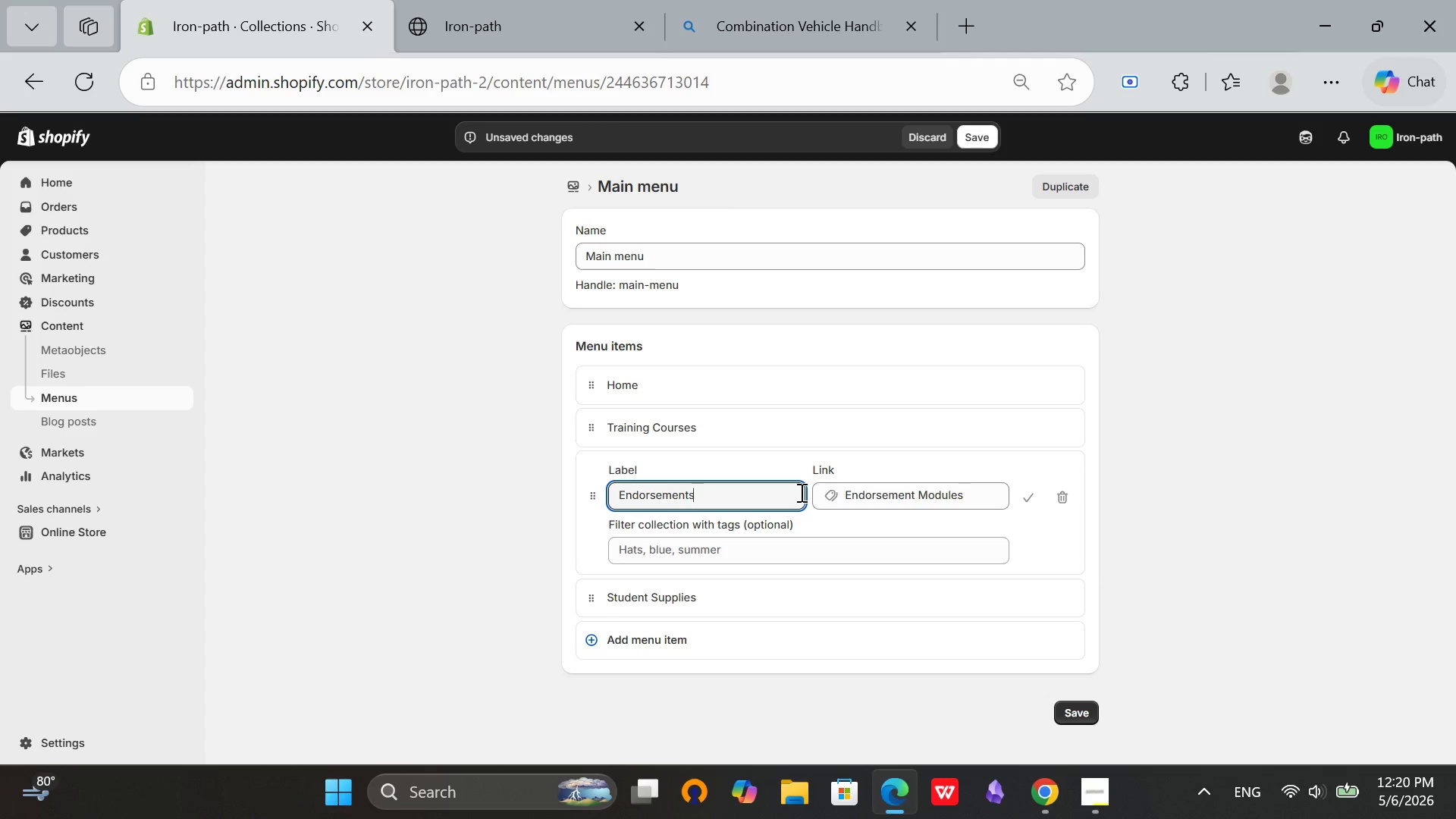 
key(S)
 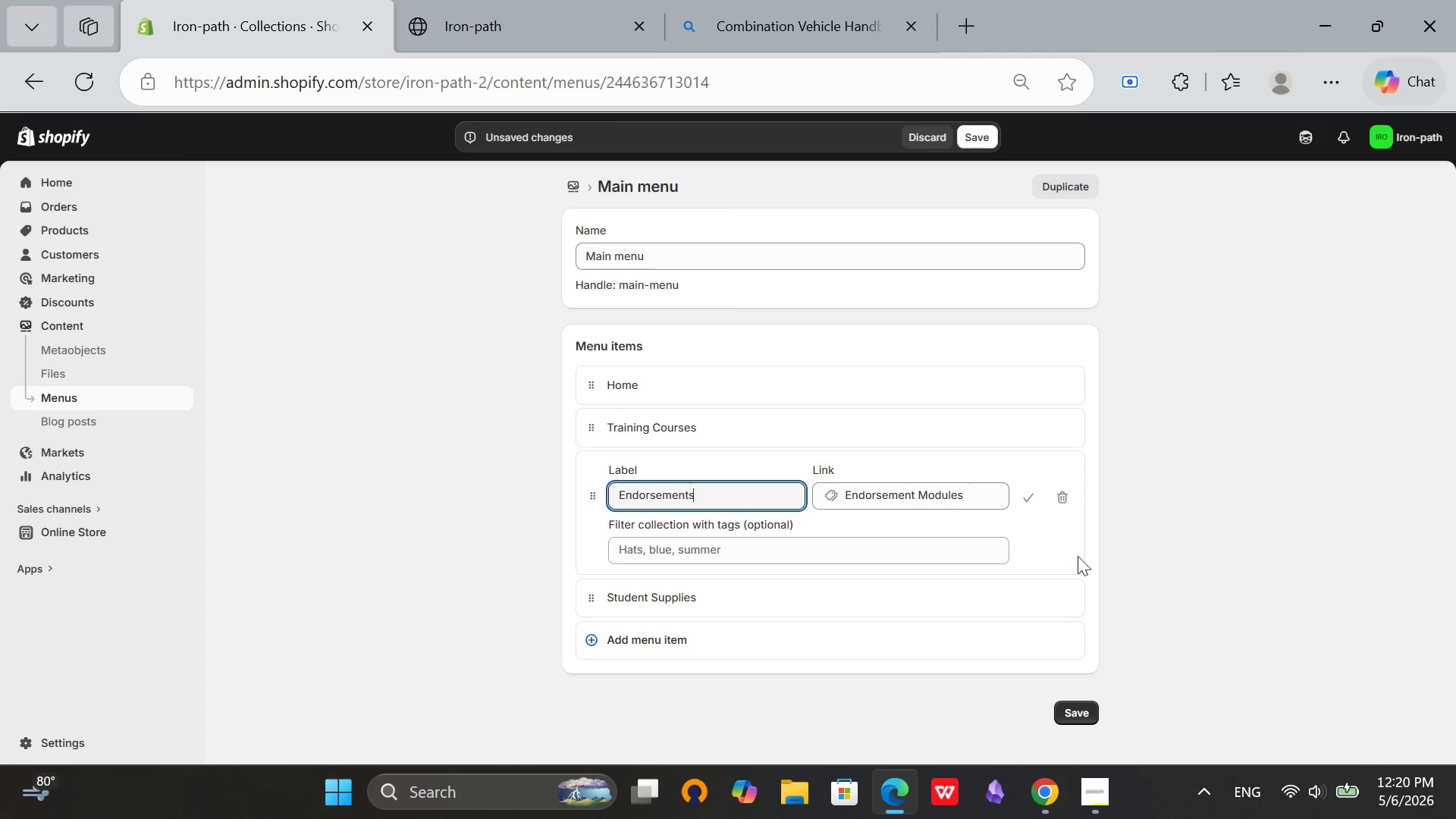 
left_click([1084, 704])
 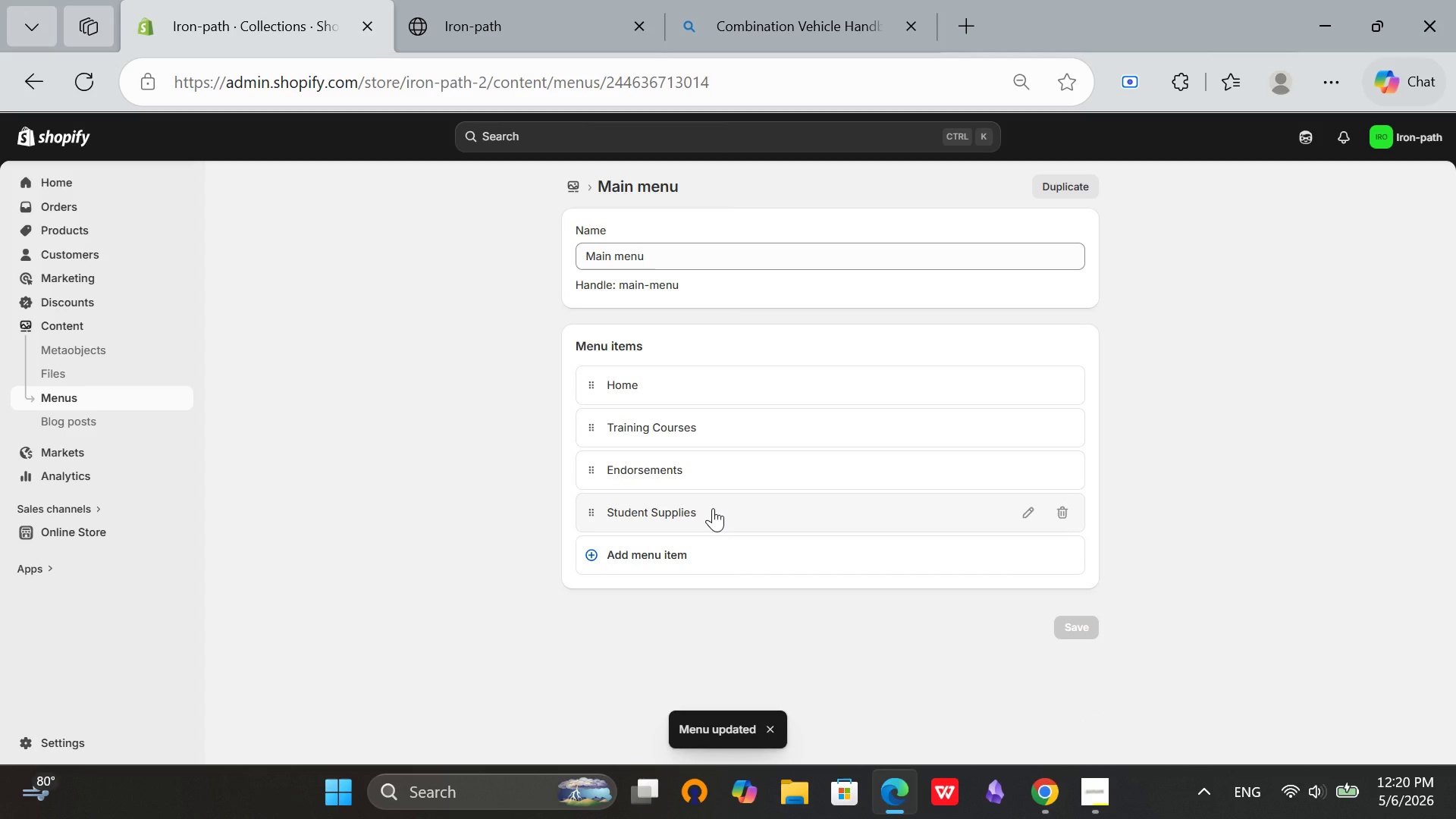 
left_click([712, 509])
 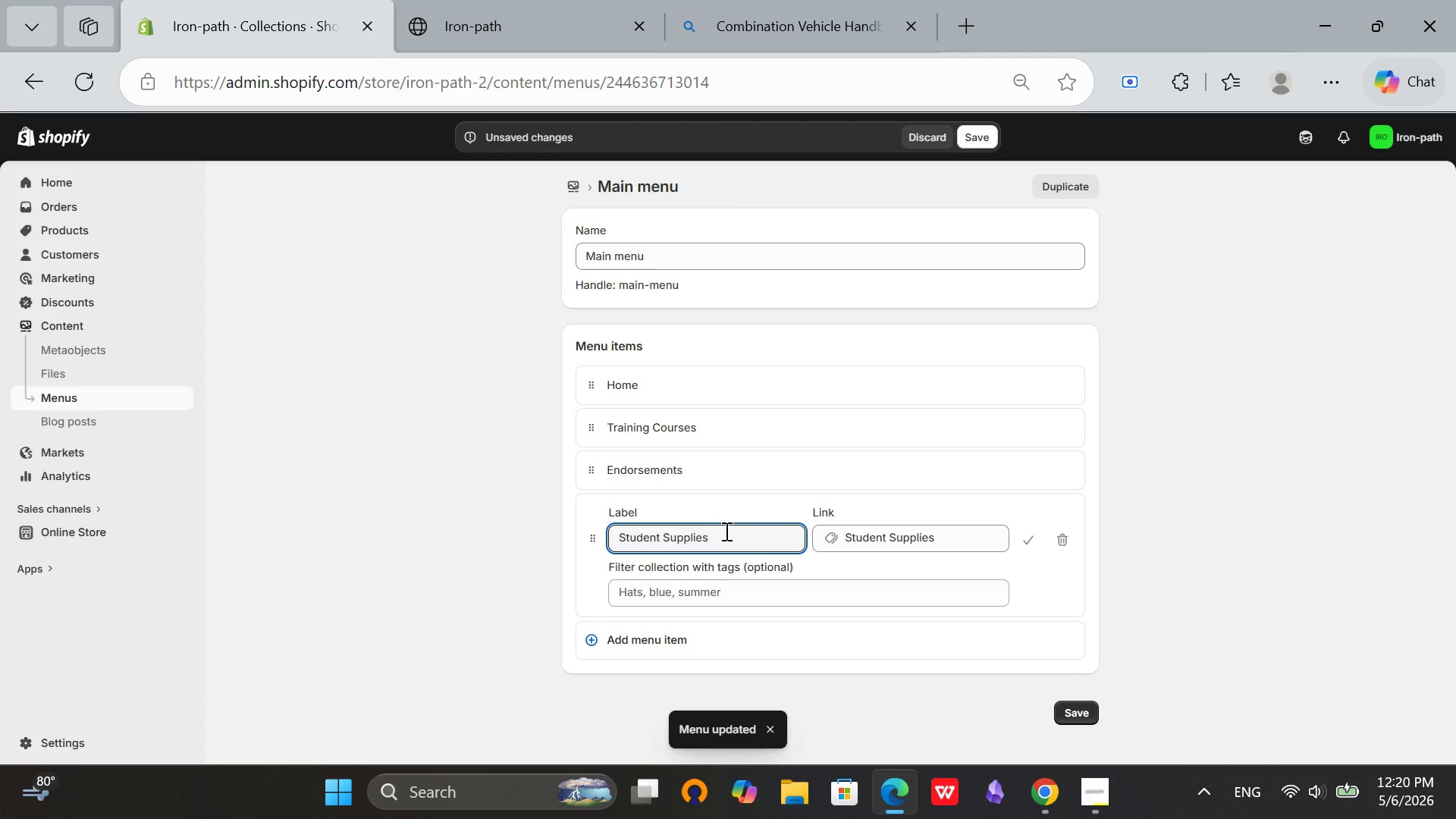 
key(Backspace)
key(Backspace)
key(Backspace)
key(Backspace)
key(Backspace)
key(Backspace)
key(Backspace)
key(Backspace)
type(Gear)
 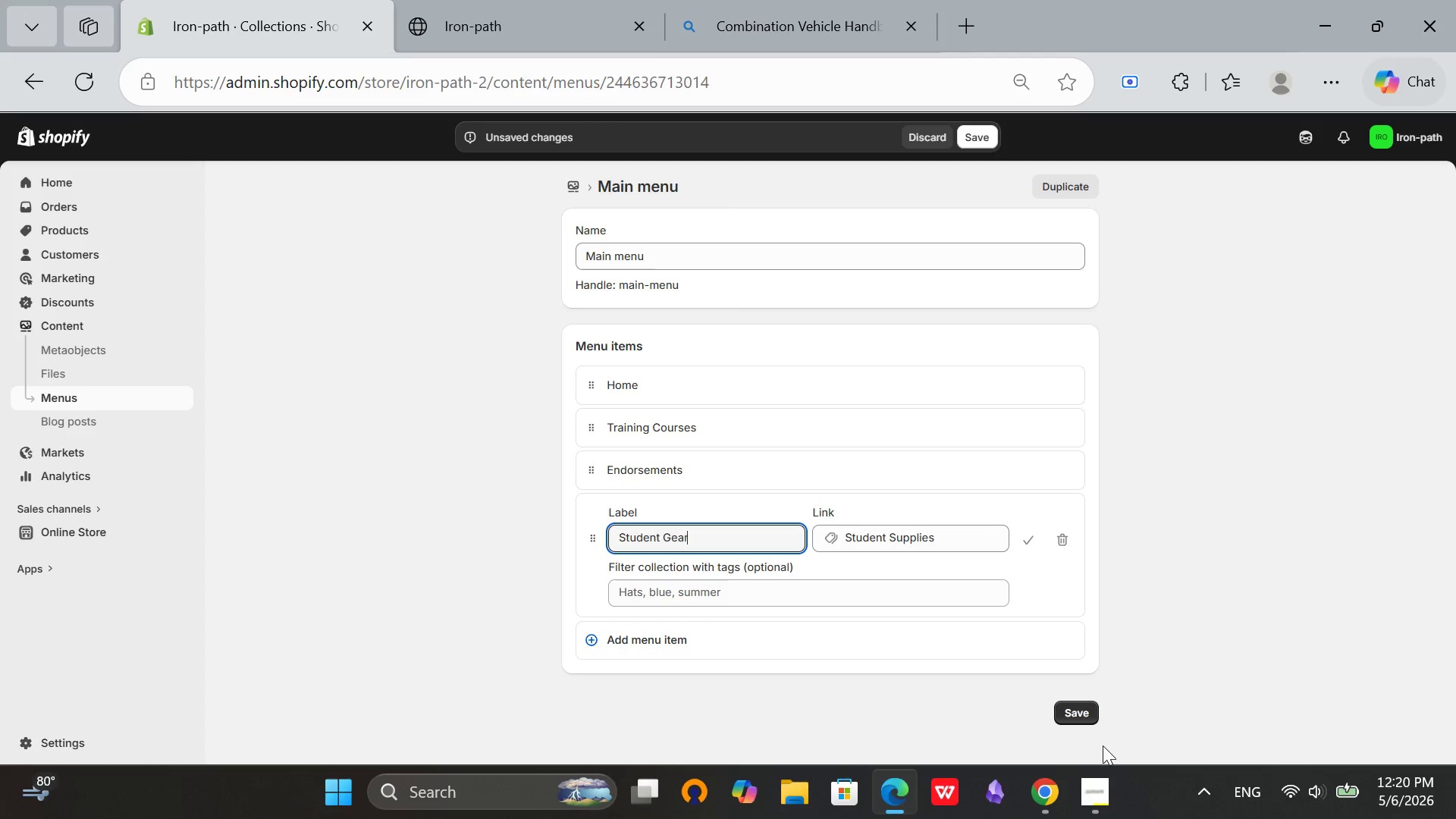 
left_click([1080, 717])
 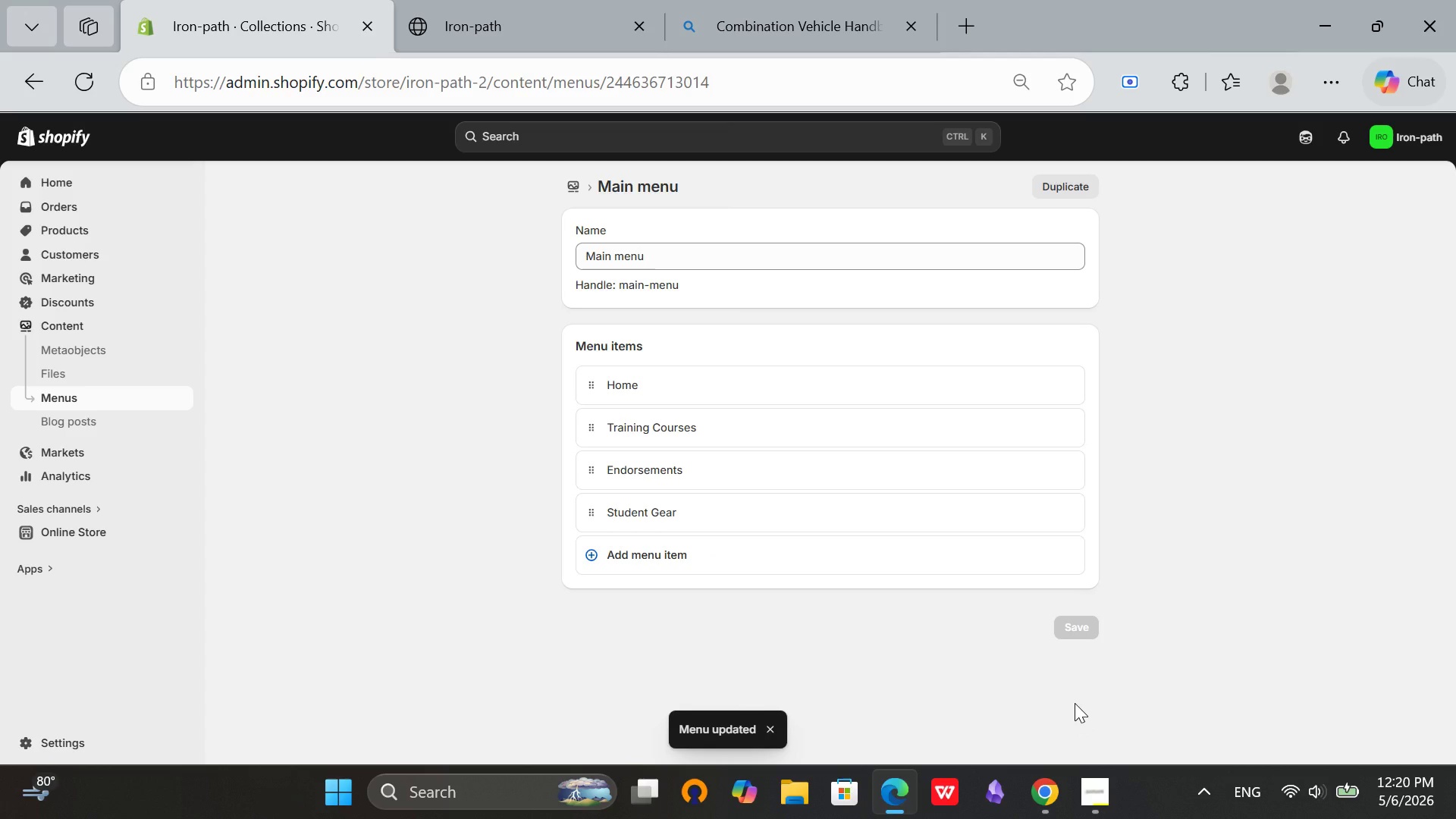 
scroll: coordinate [1075, 703], scroll_direction: up, amount: 3.0
 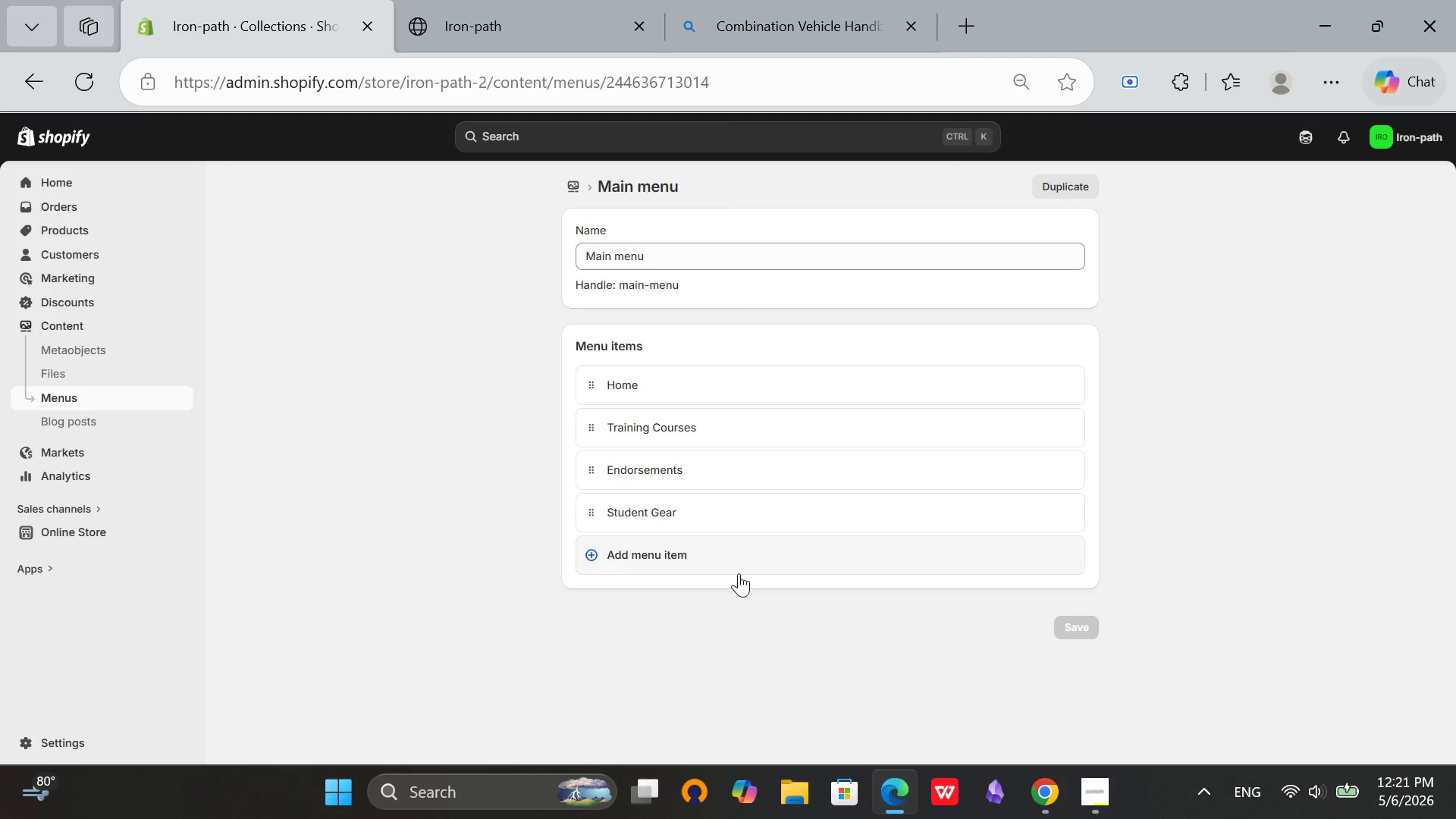 
wait(75.15)
 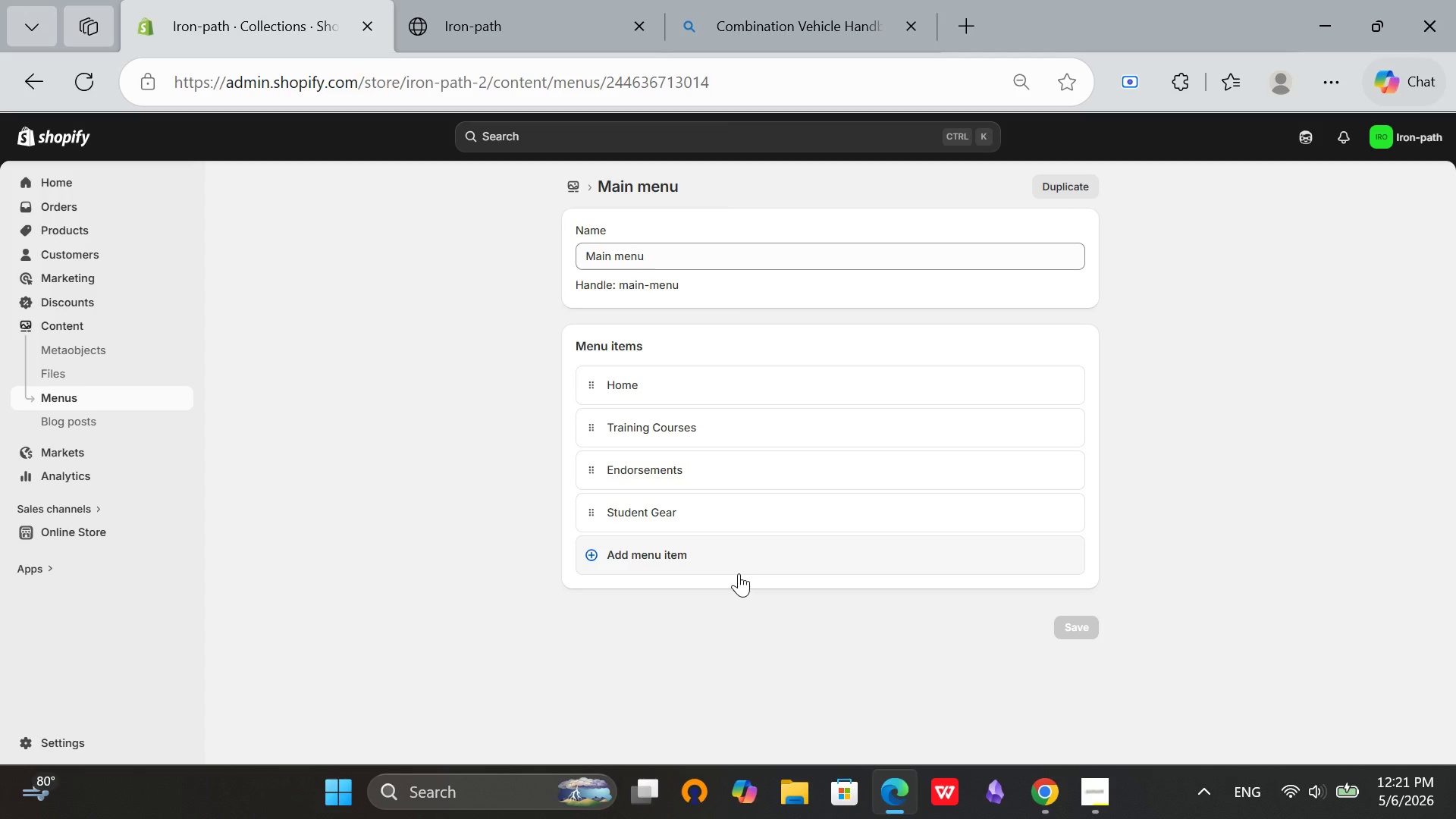 
left_click([1089, 798])